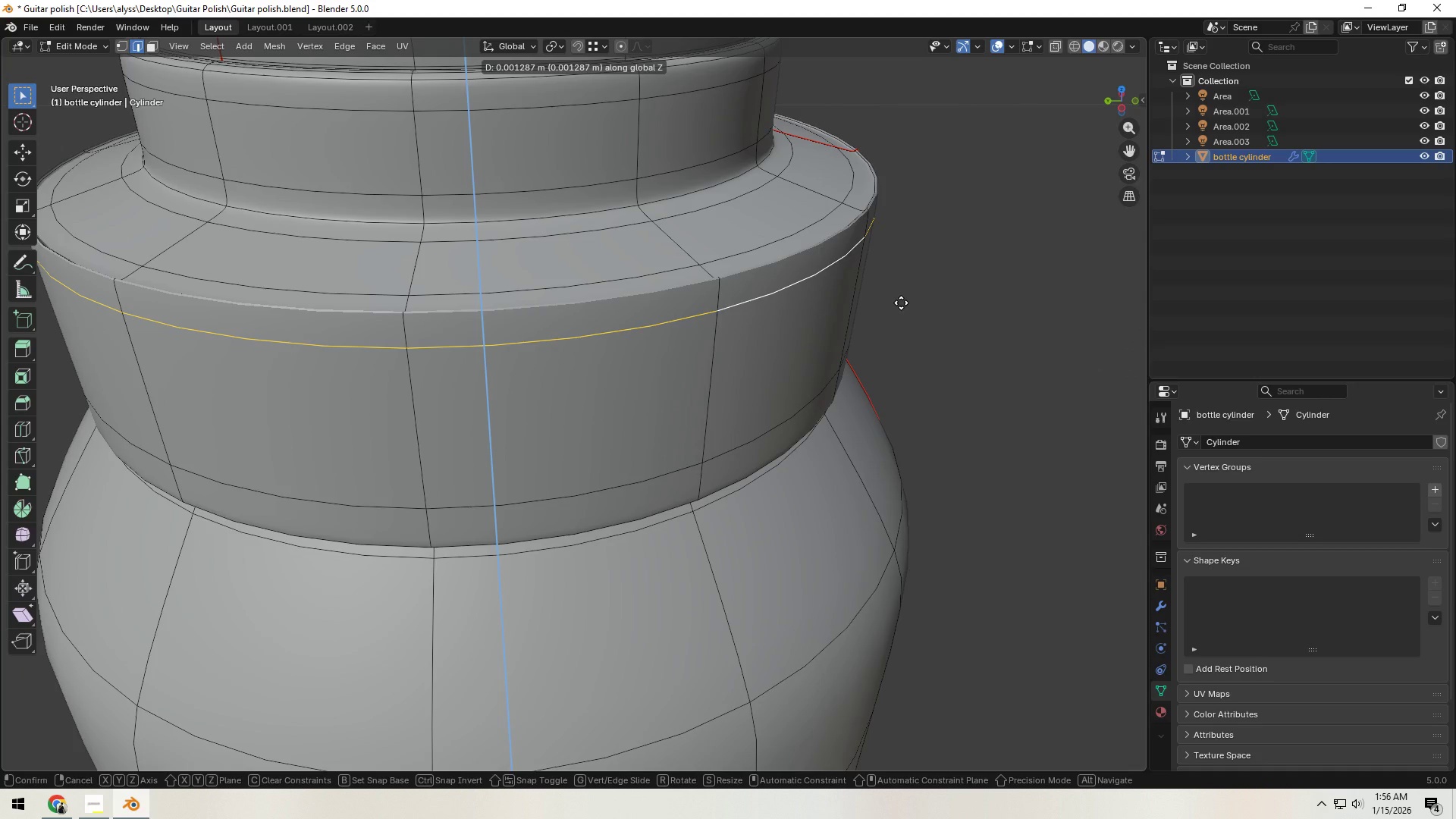 
right_click([901, 303])
 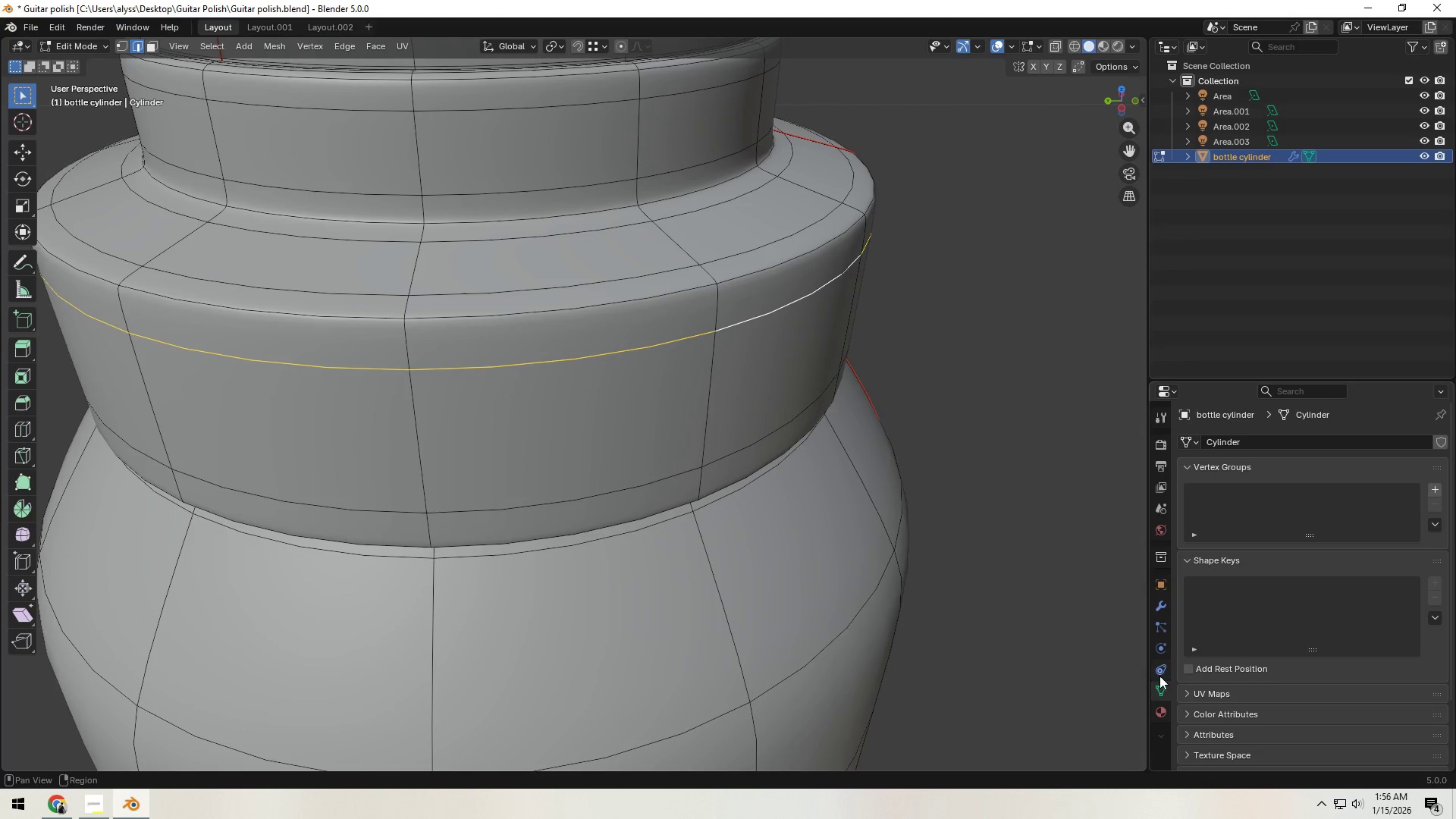 
left_click([1155, 605])
 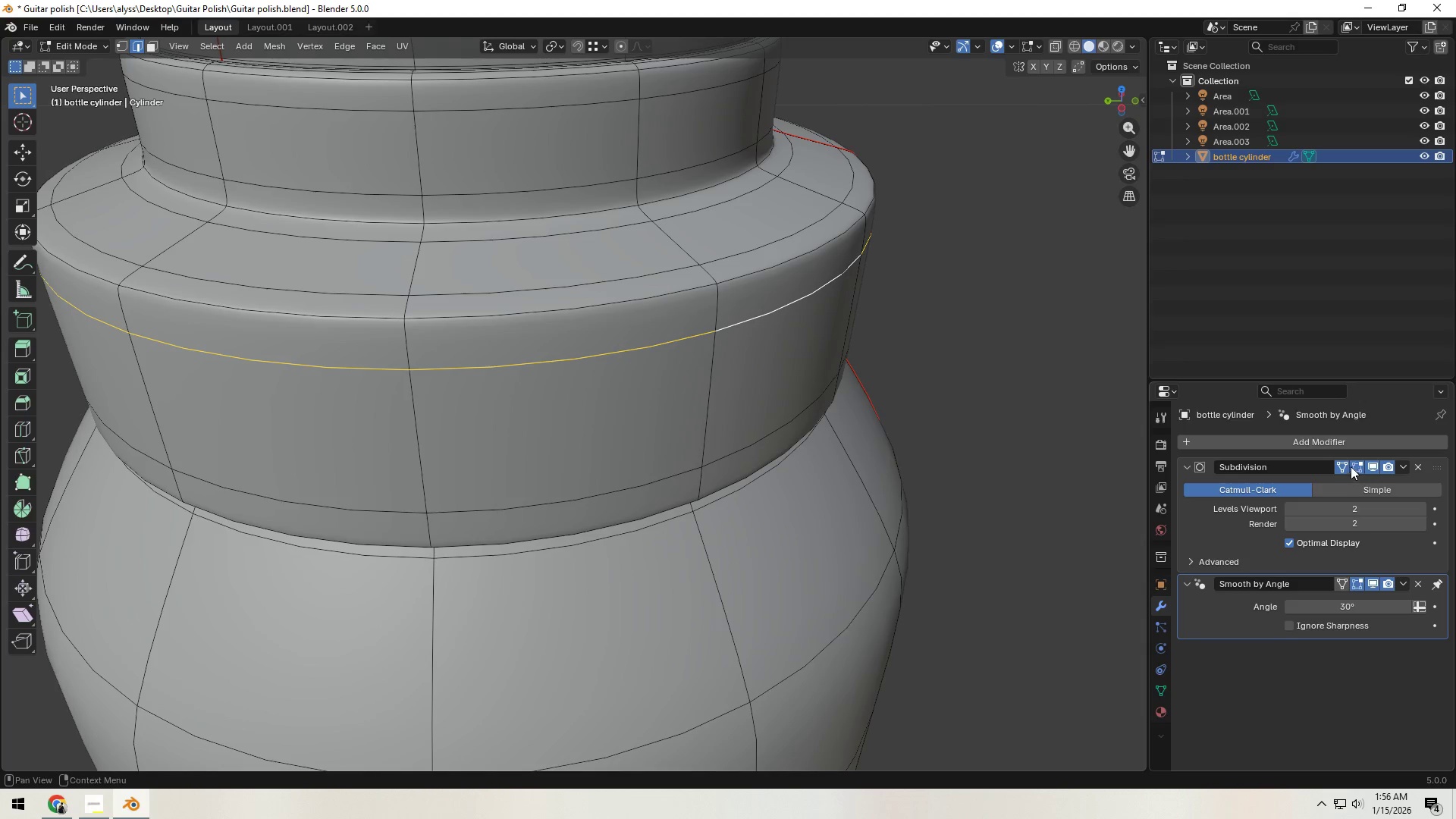 
left_click([1348, 466])
 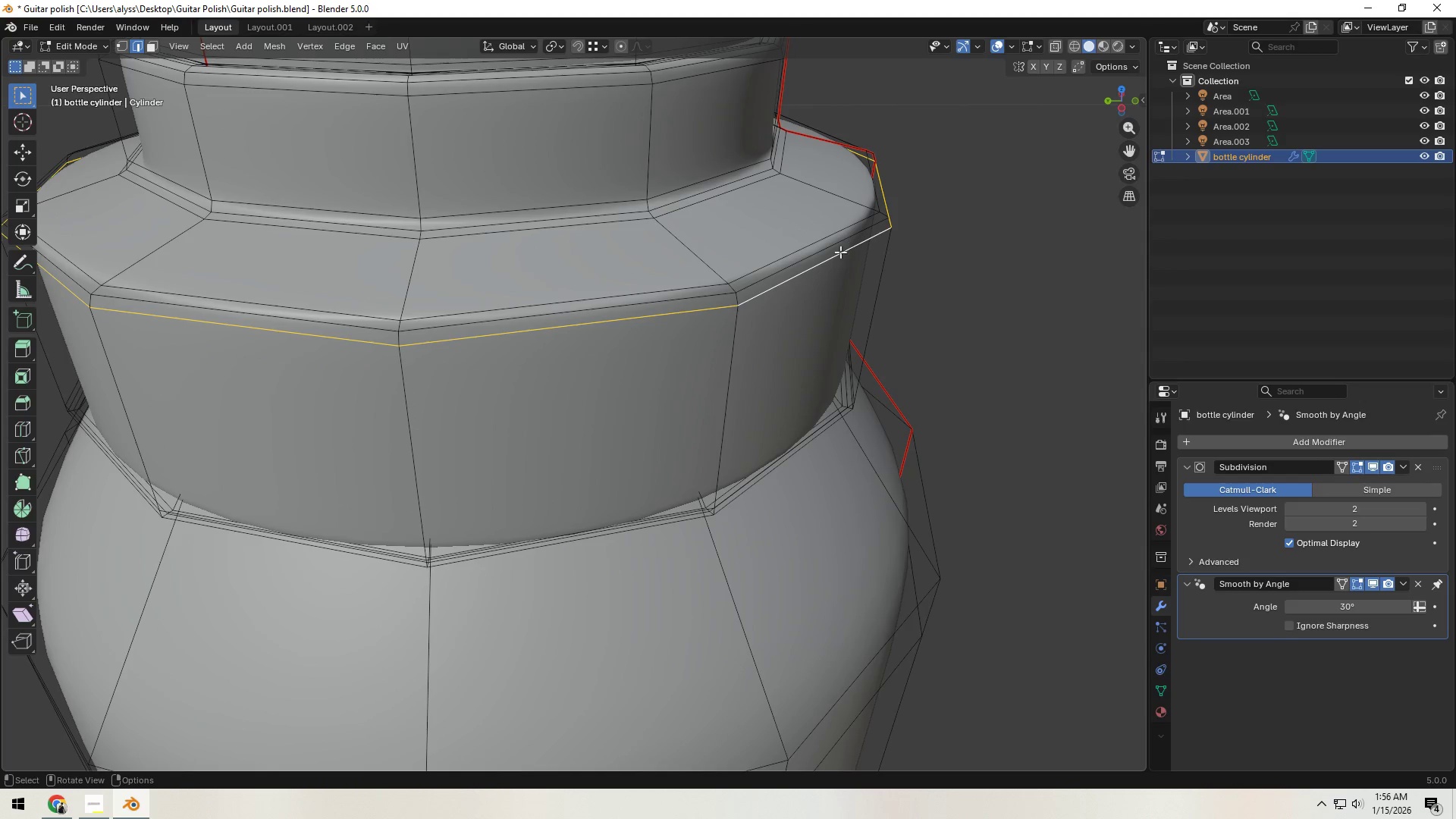 
key(Control+ControlLeft)
 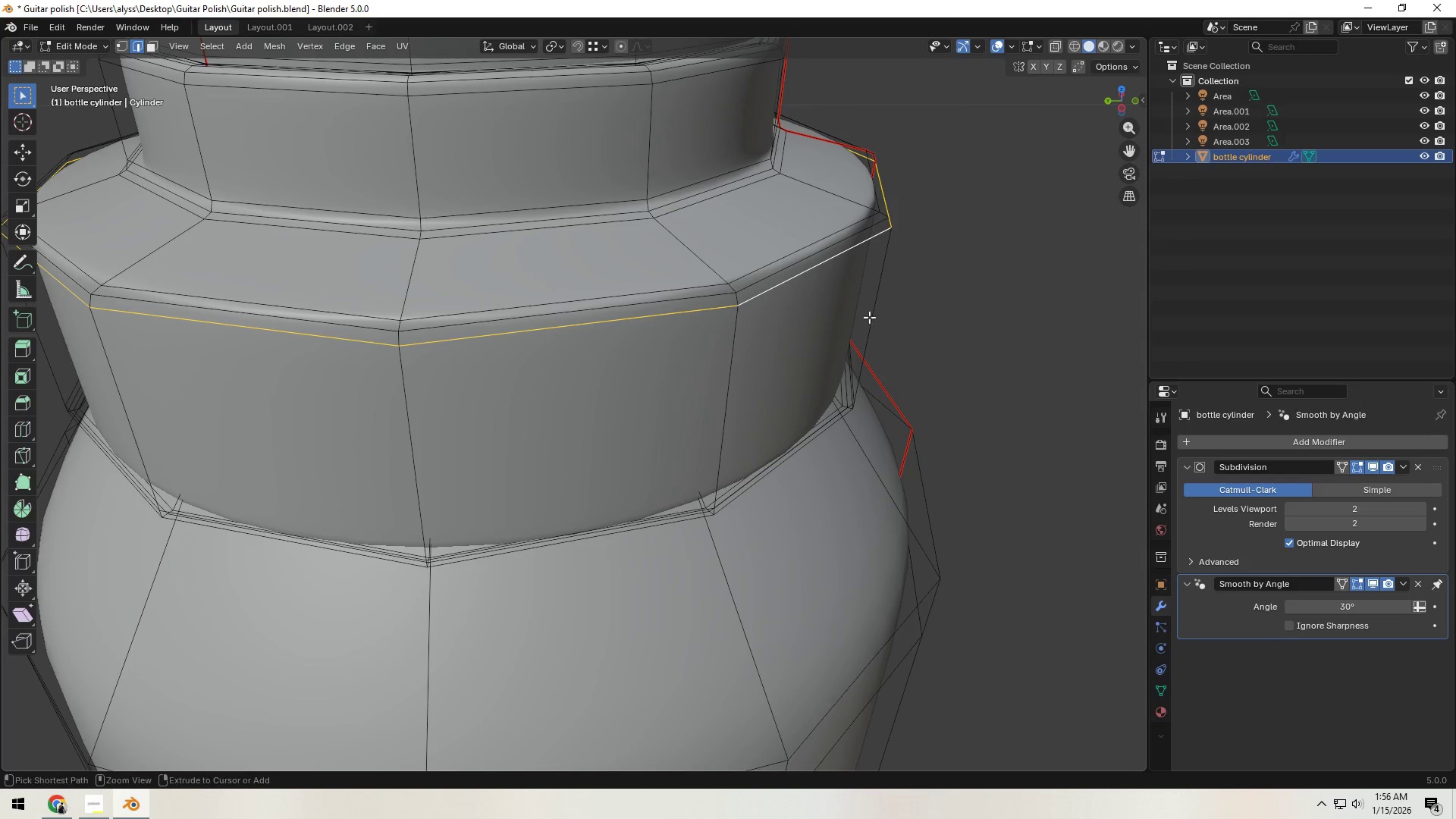 
key(Control+R)
 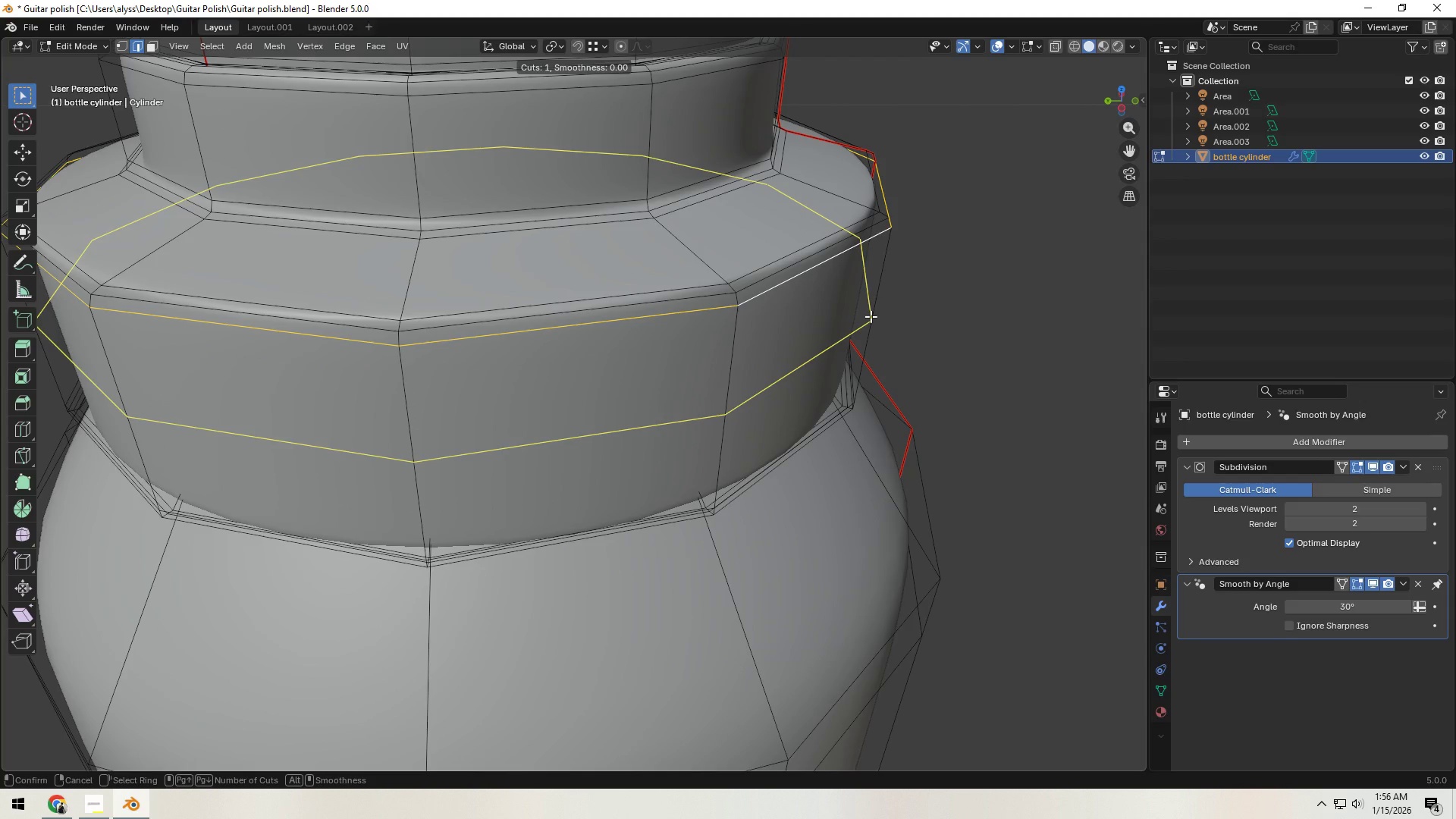 
left_click([871, 316])
 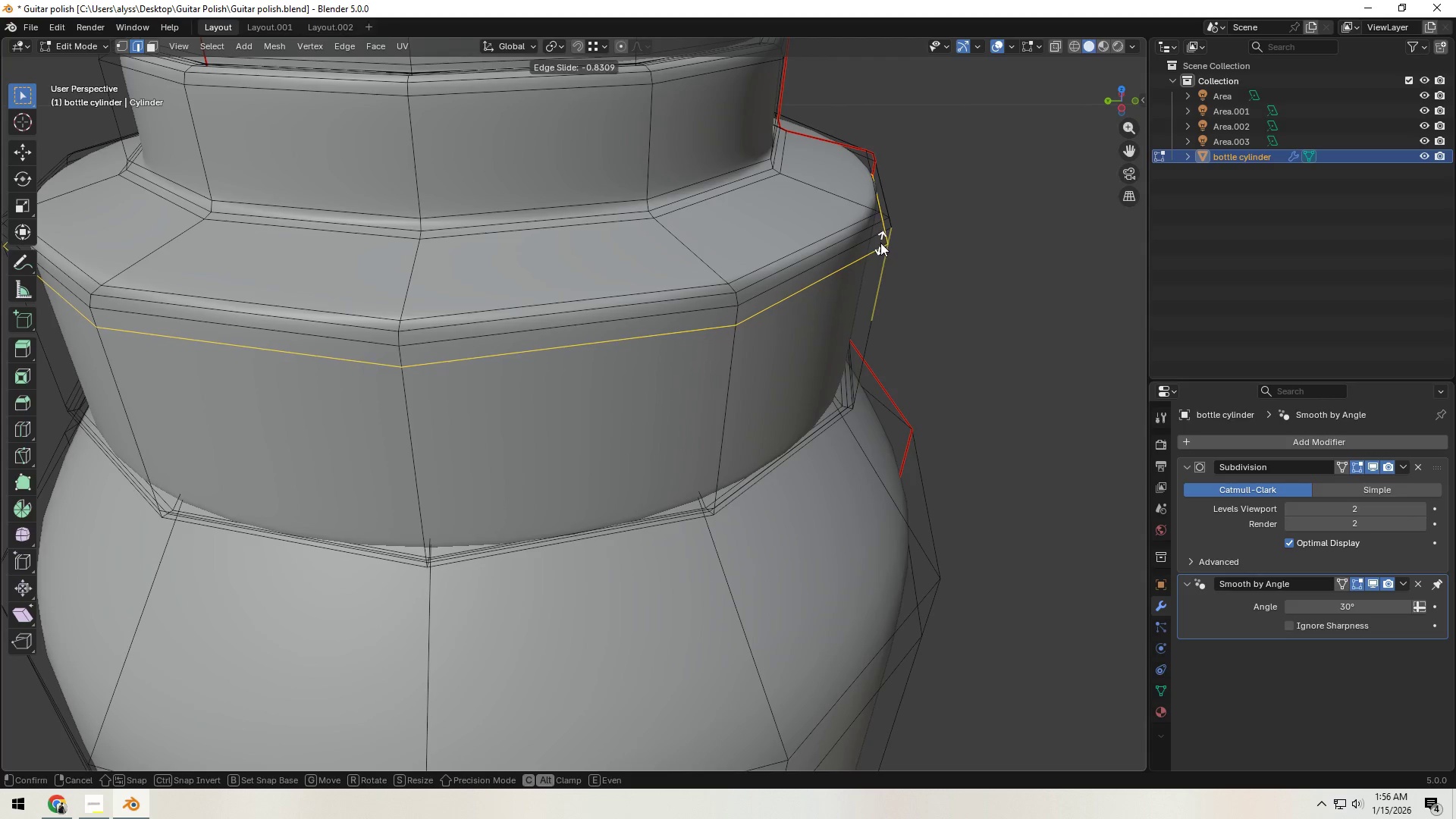 
right_click([880, 243])
 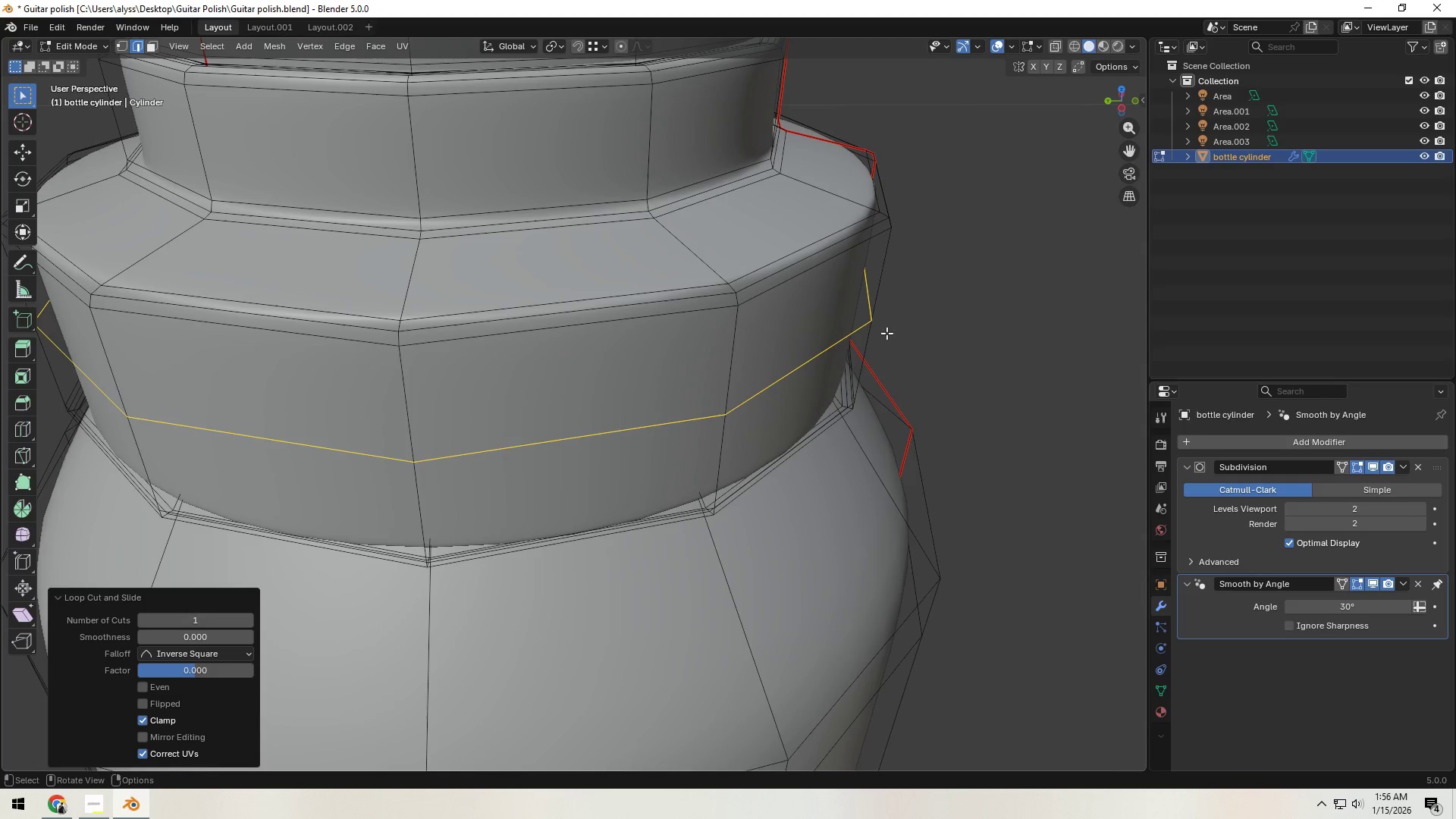 
key(Control+Z)
 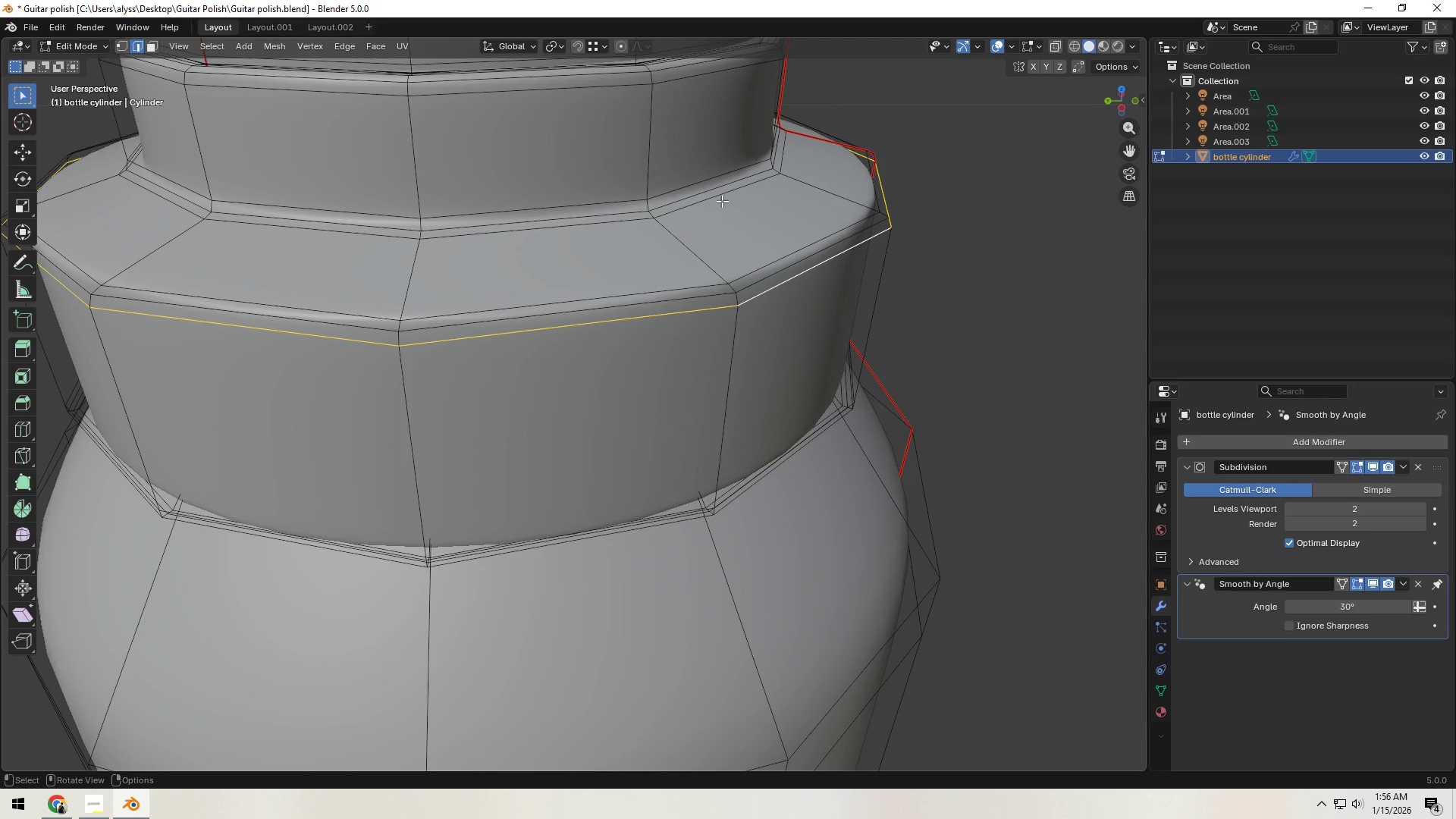 
key(Tab)
 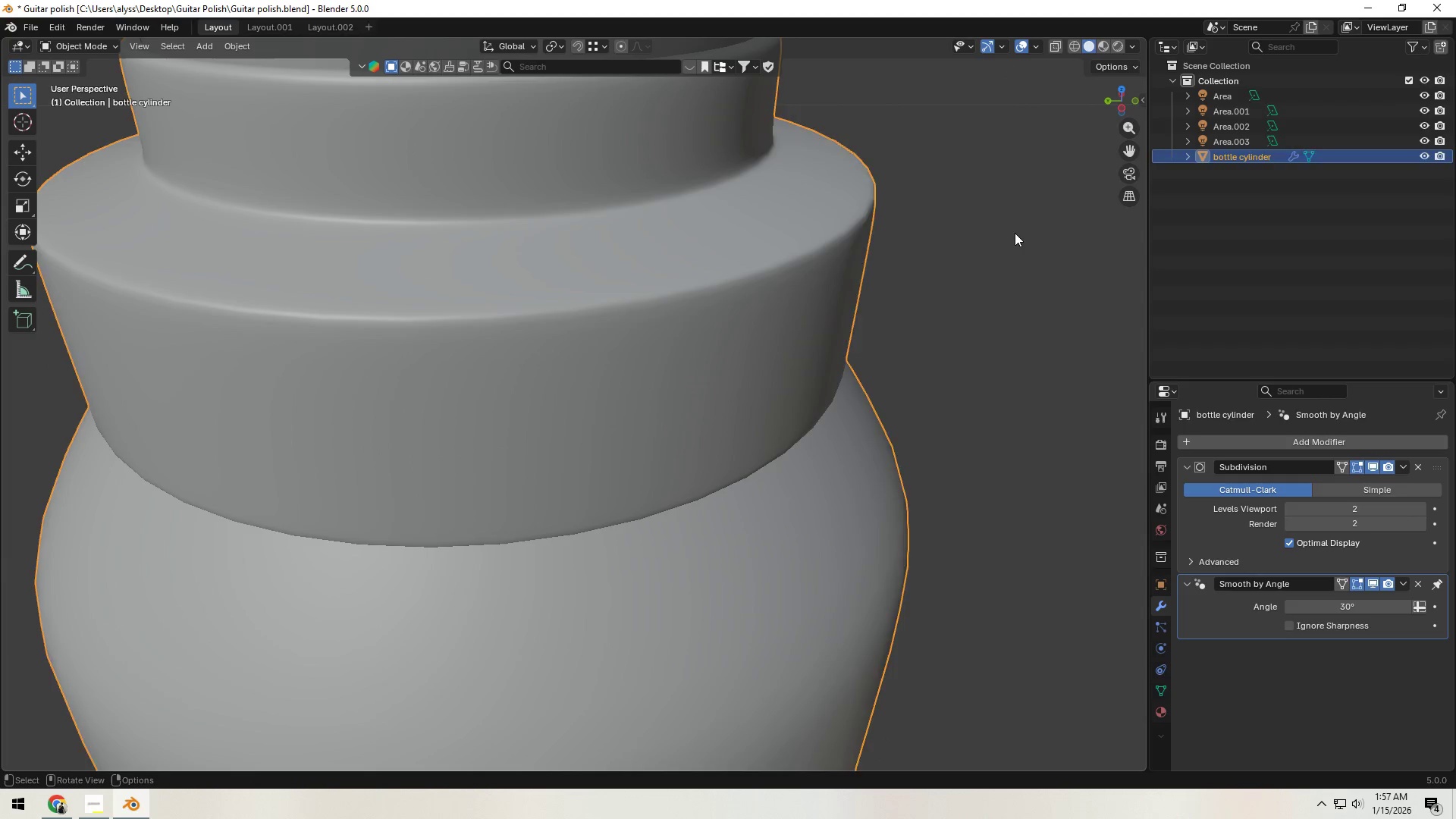 
left_click([1015, 233])
 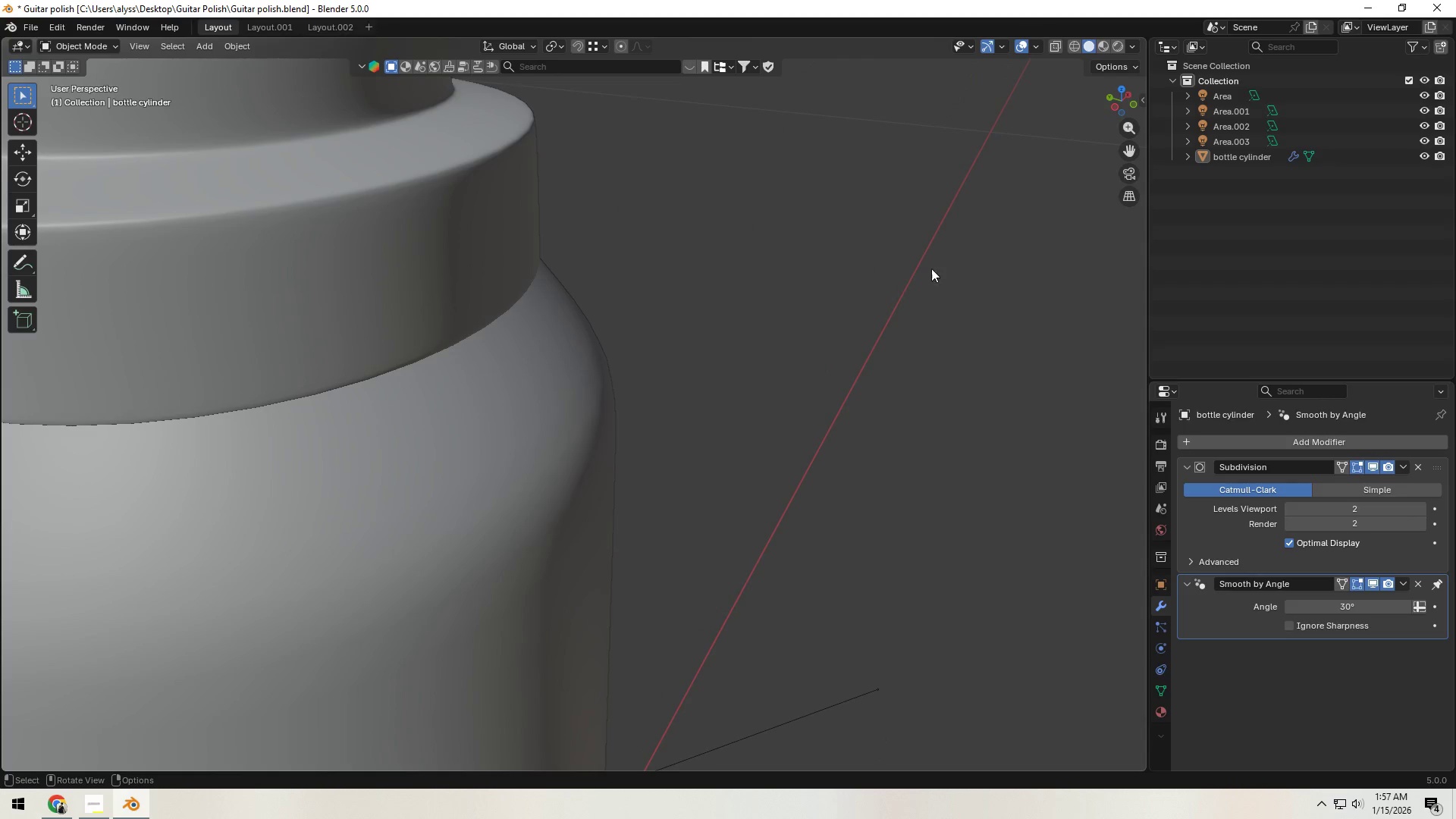 
scroll: coordinate [771, 296], scroll_direction: down, amount: 2.0
 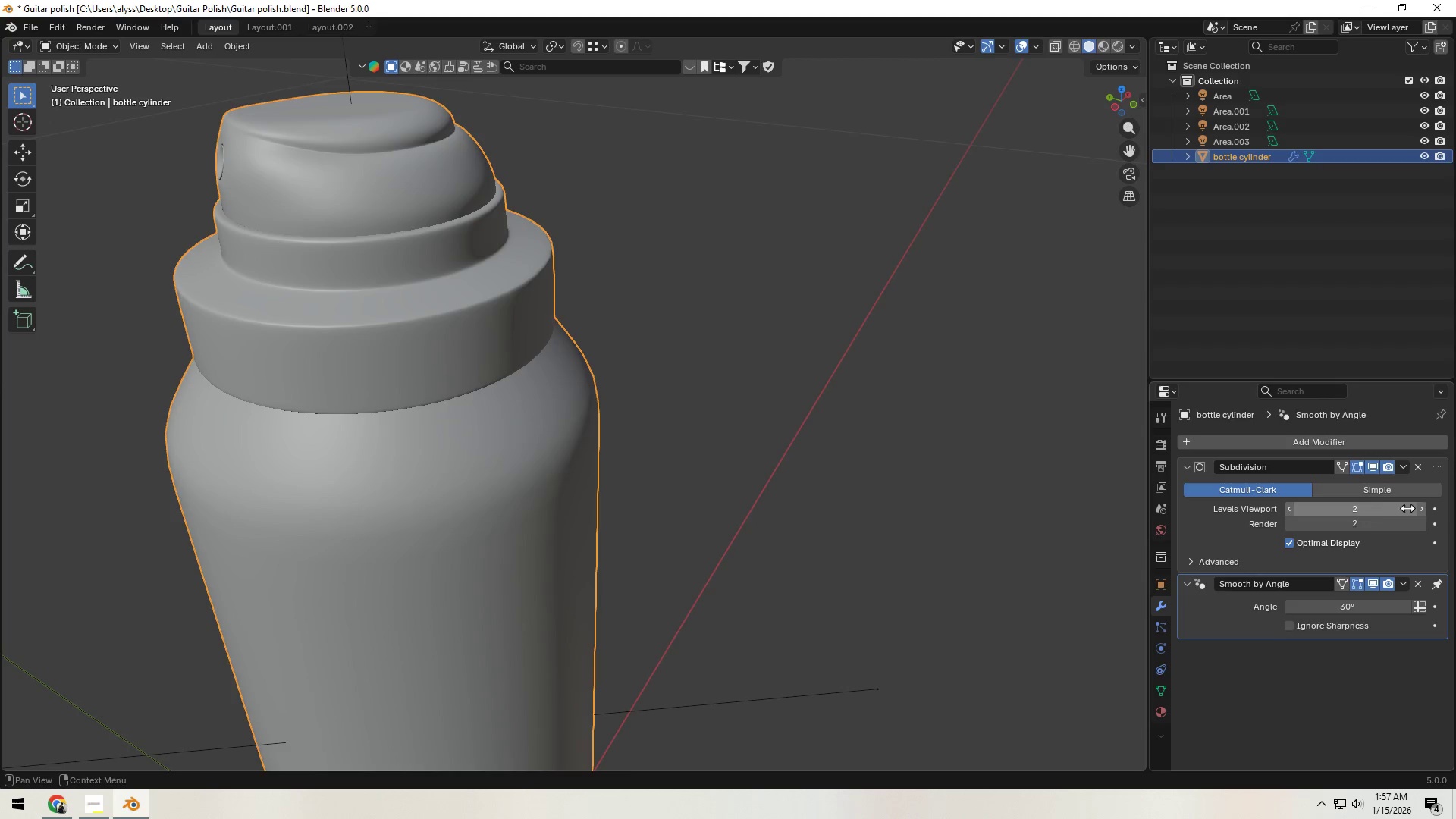 
left_click([1421, 509])
 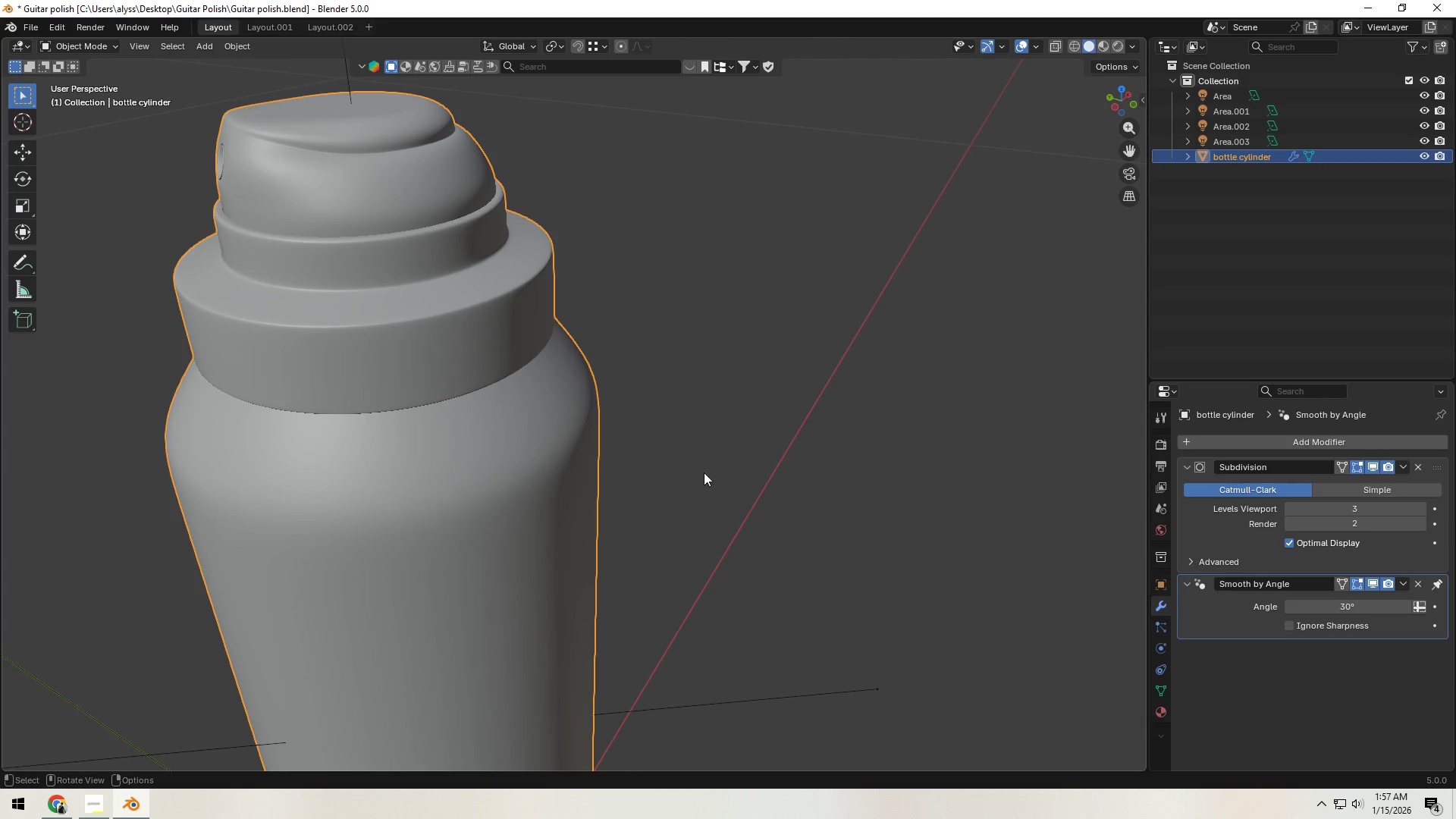 
hold_key(key=ShiftLeft, duration=0.34)
 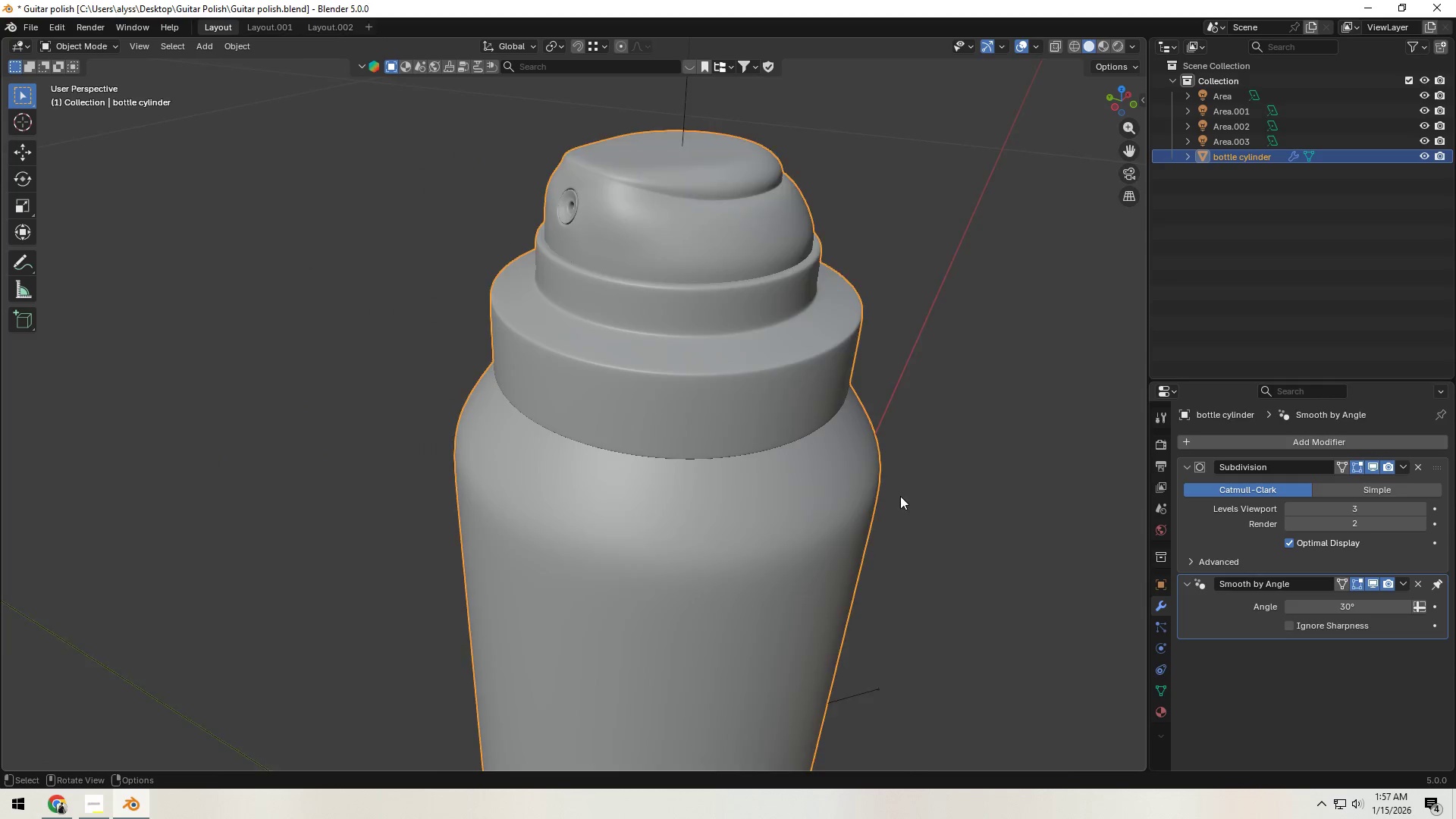 
key(Shift+ShiftLeft)
 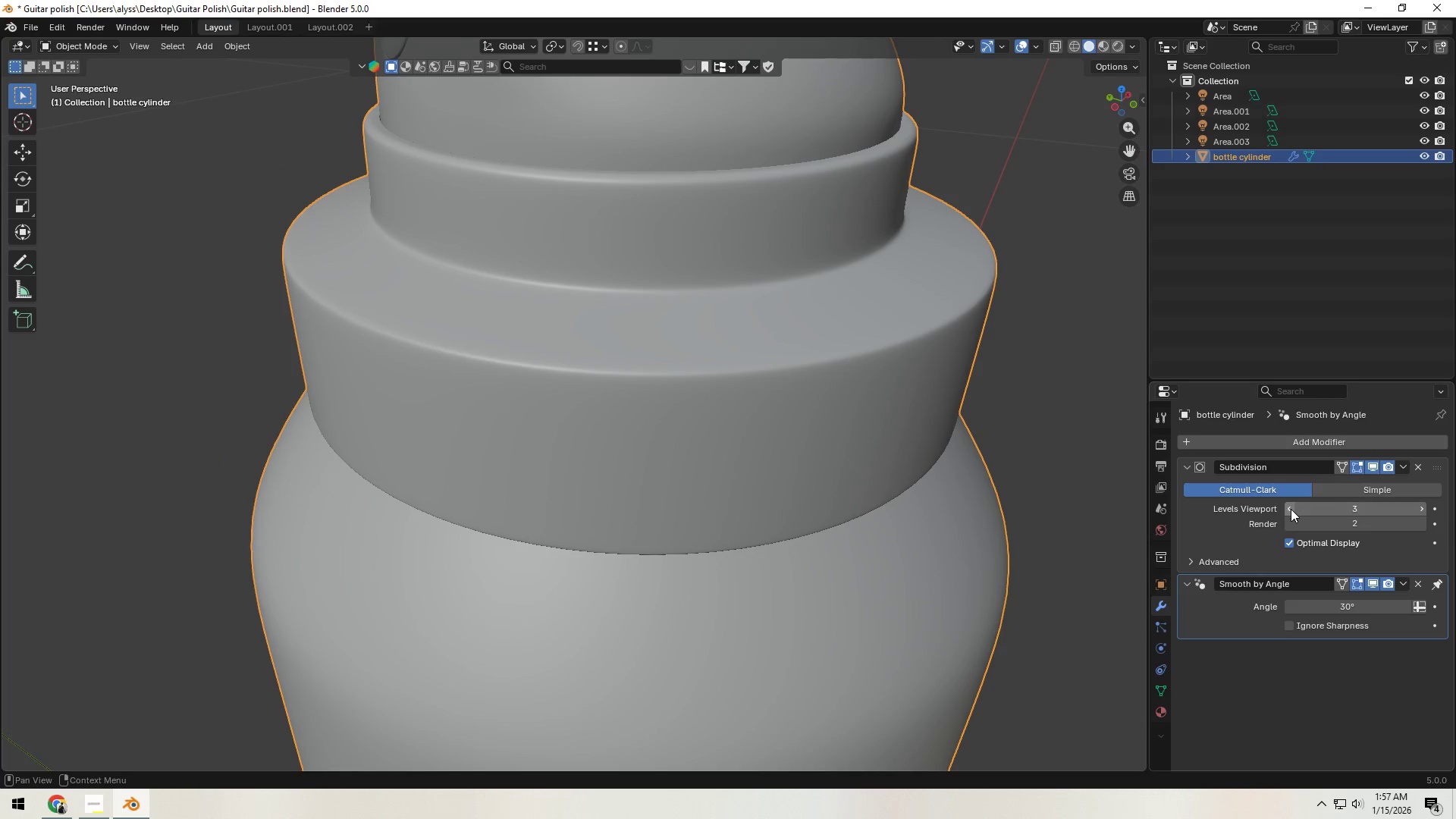 
scroll: coordinate [900, 496], scroll_direction: up, amount: 2.0
 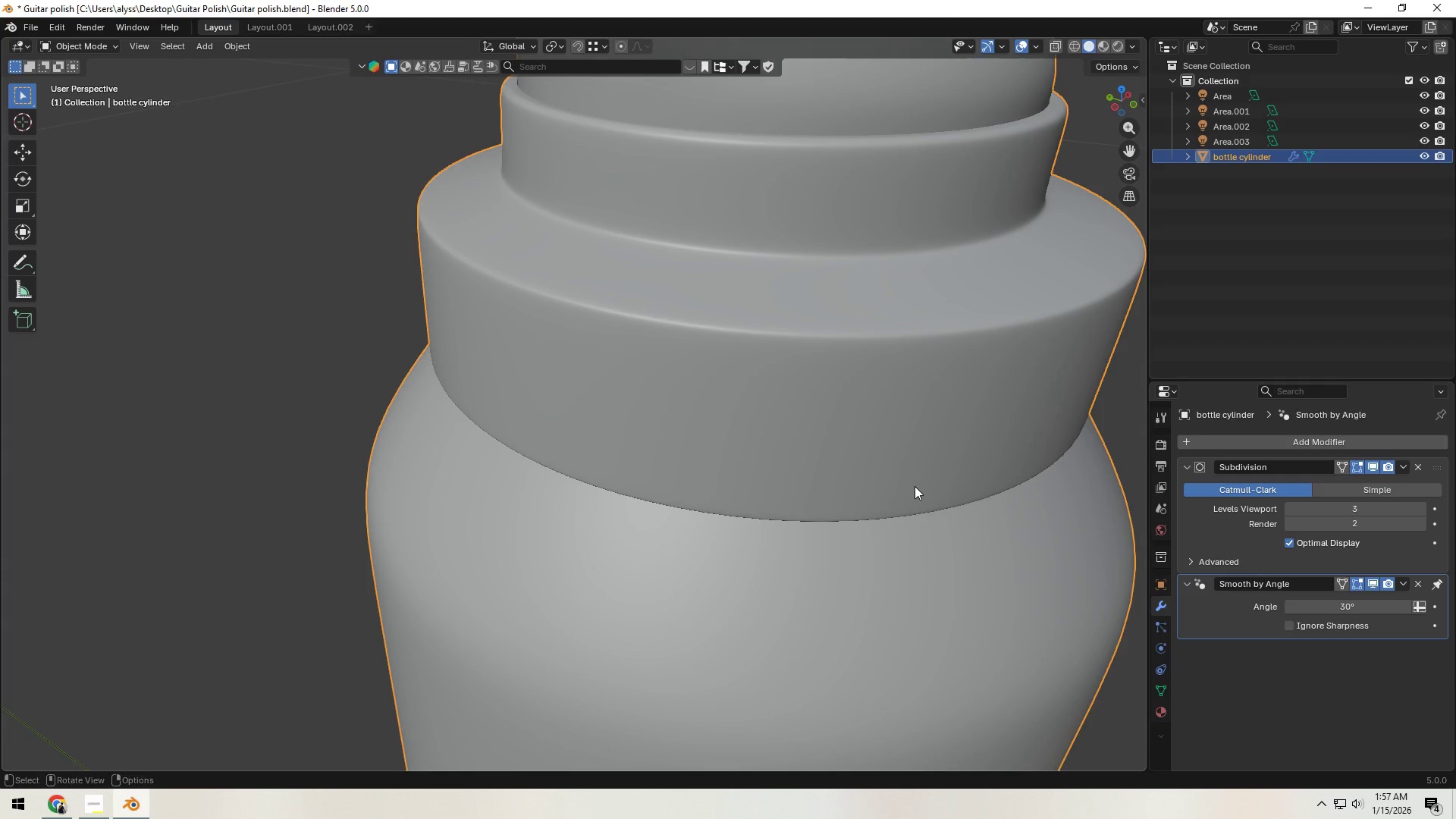 
left_click([1290, 508])
 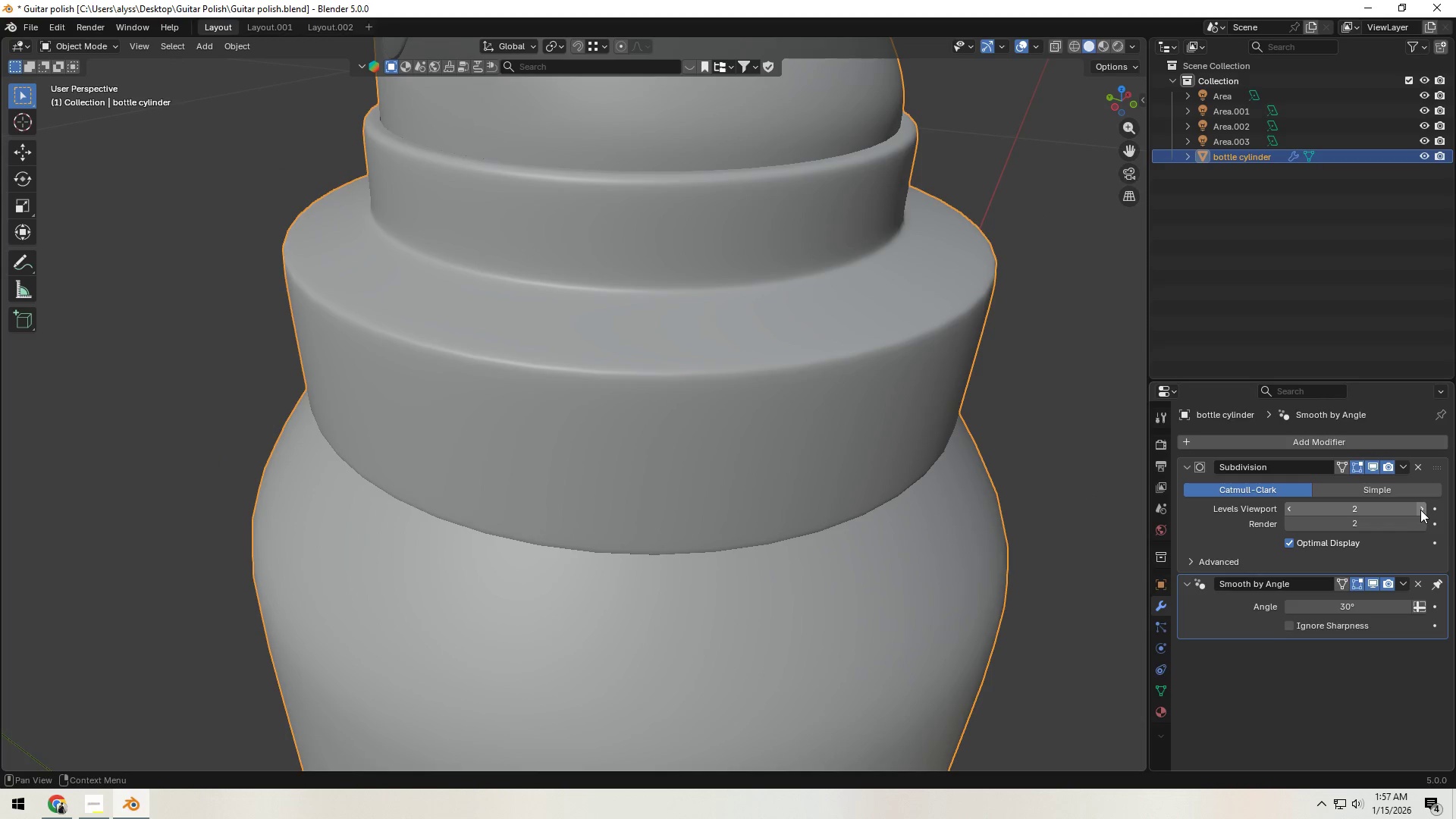 
left_click([1423, 520])
 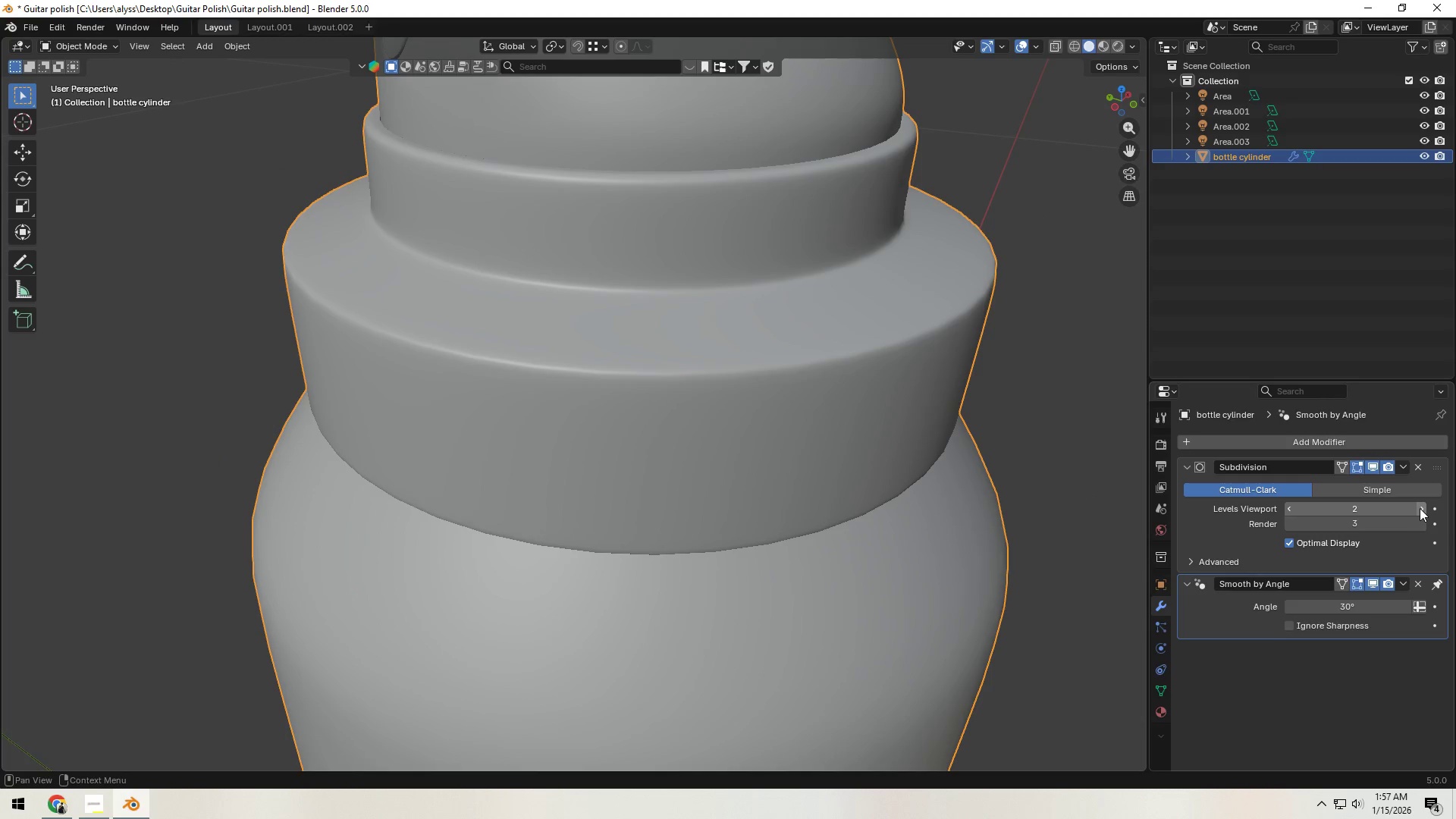 
left_click([1426, 506])
 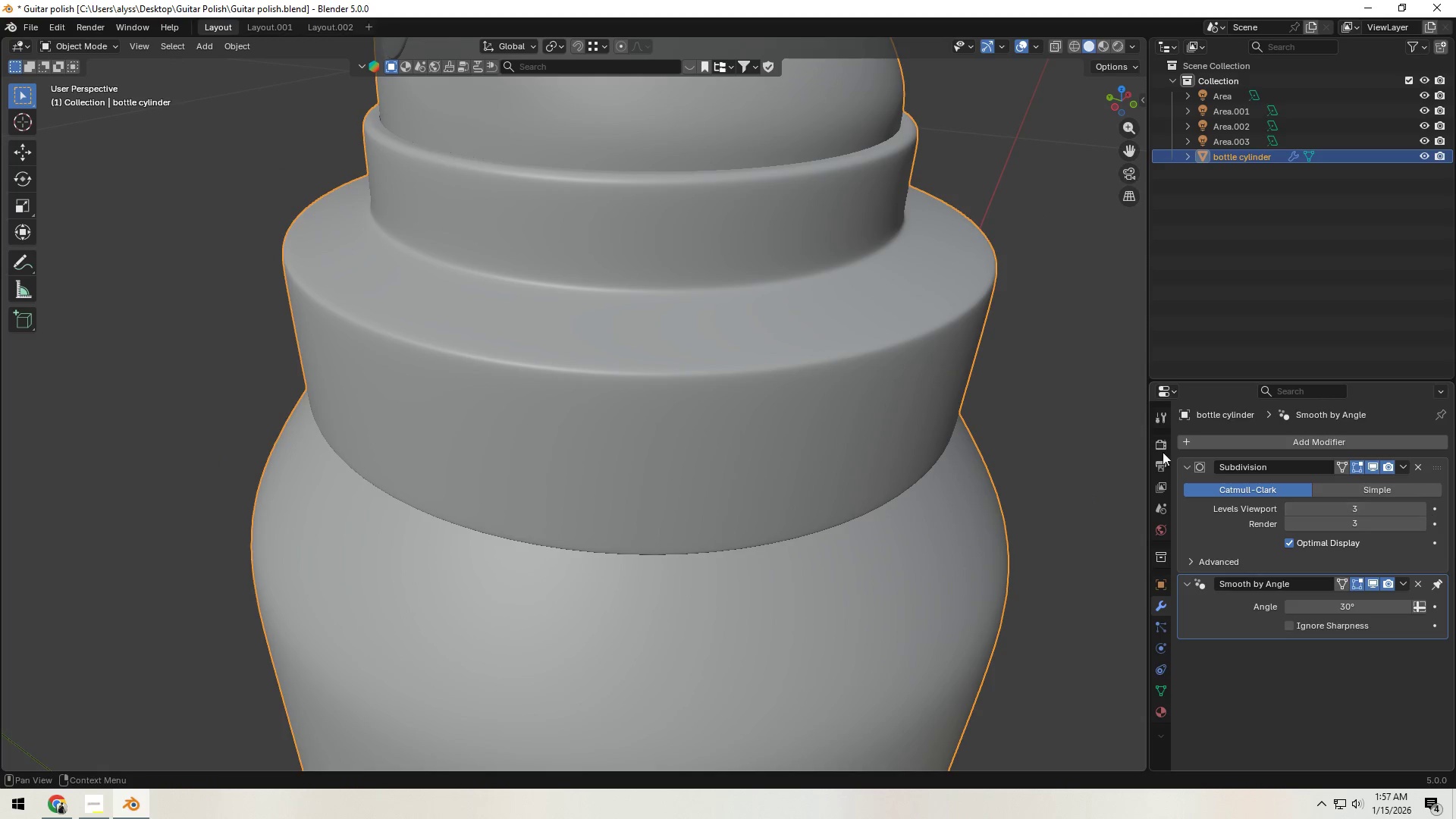 
left_click([1019, 369])
 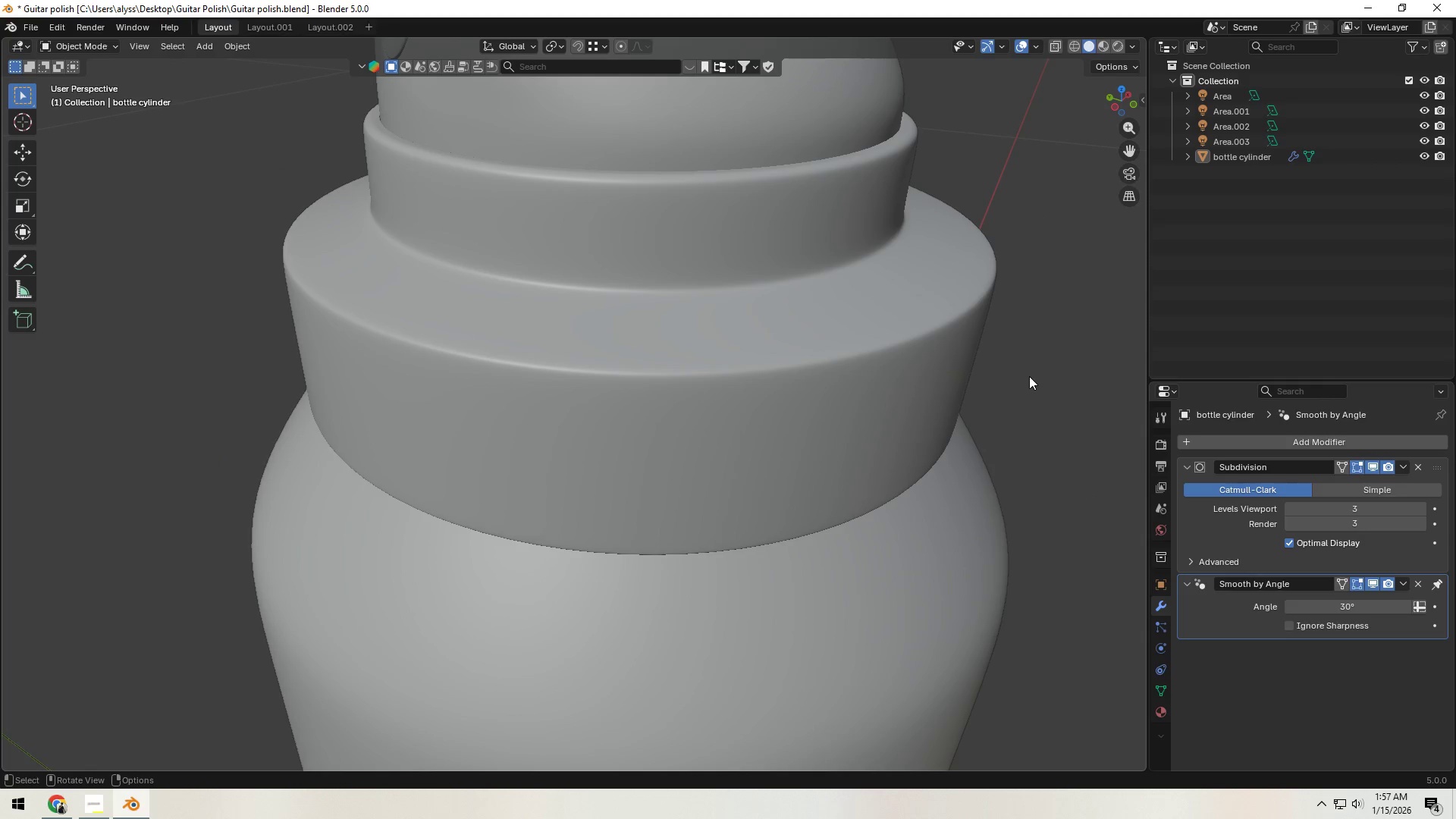 
scroll: coordinate [1037, 385], scroll_direction: down, amount: 4.0
 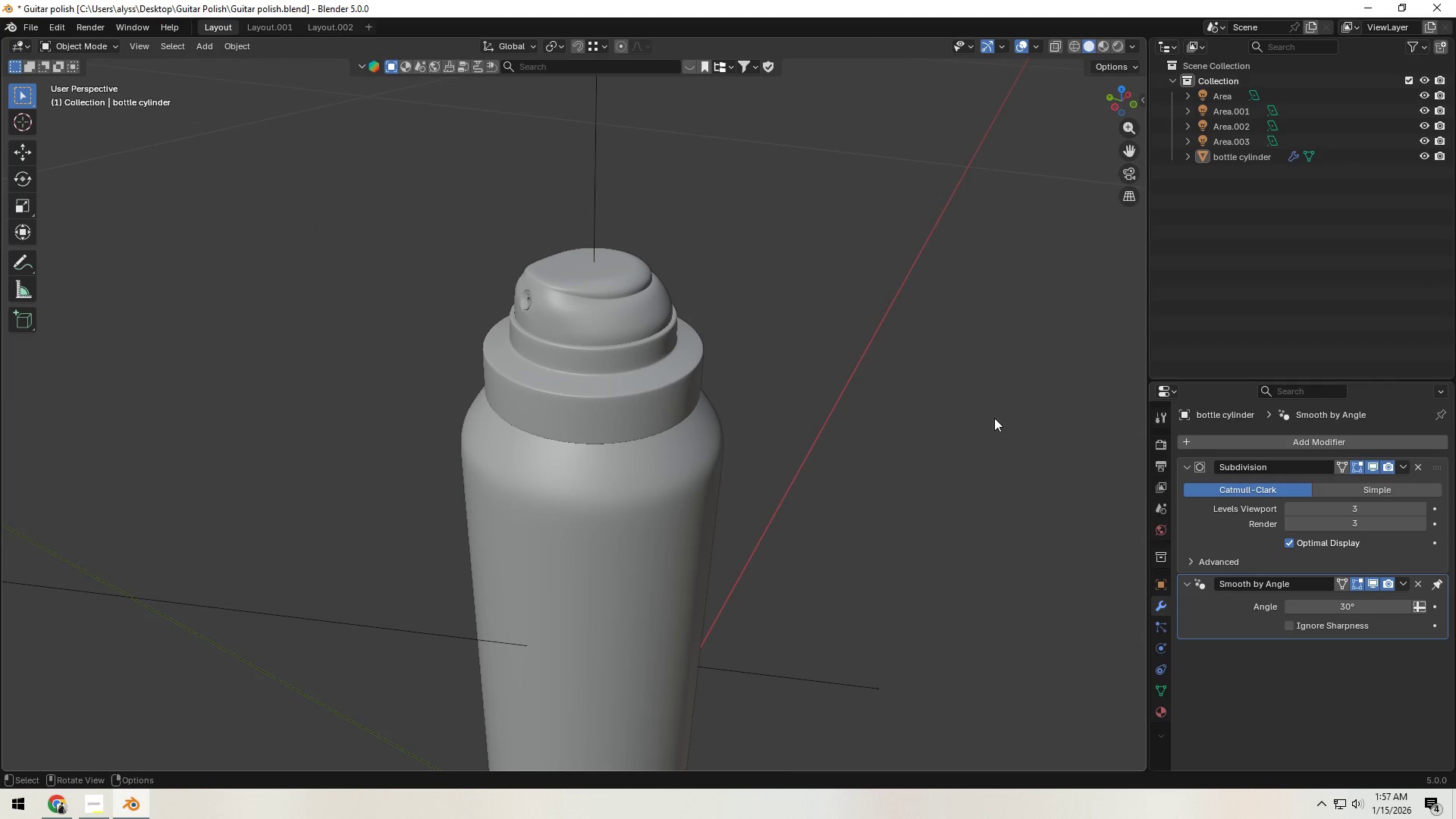 
key(Control+S)
 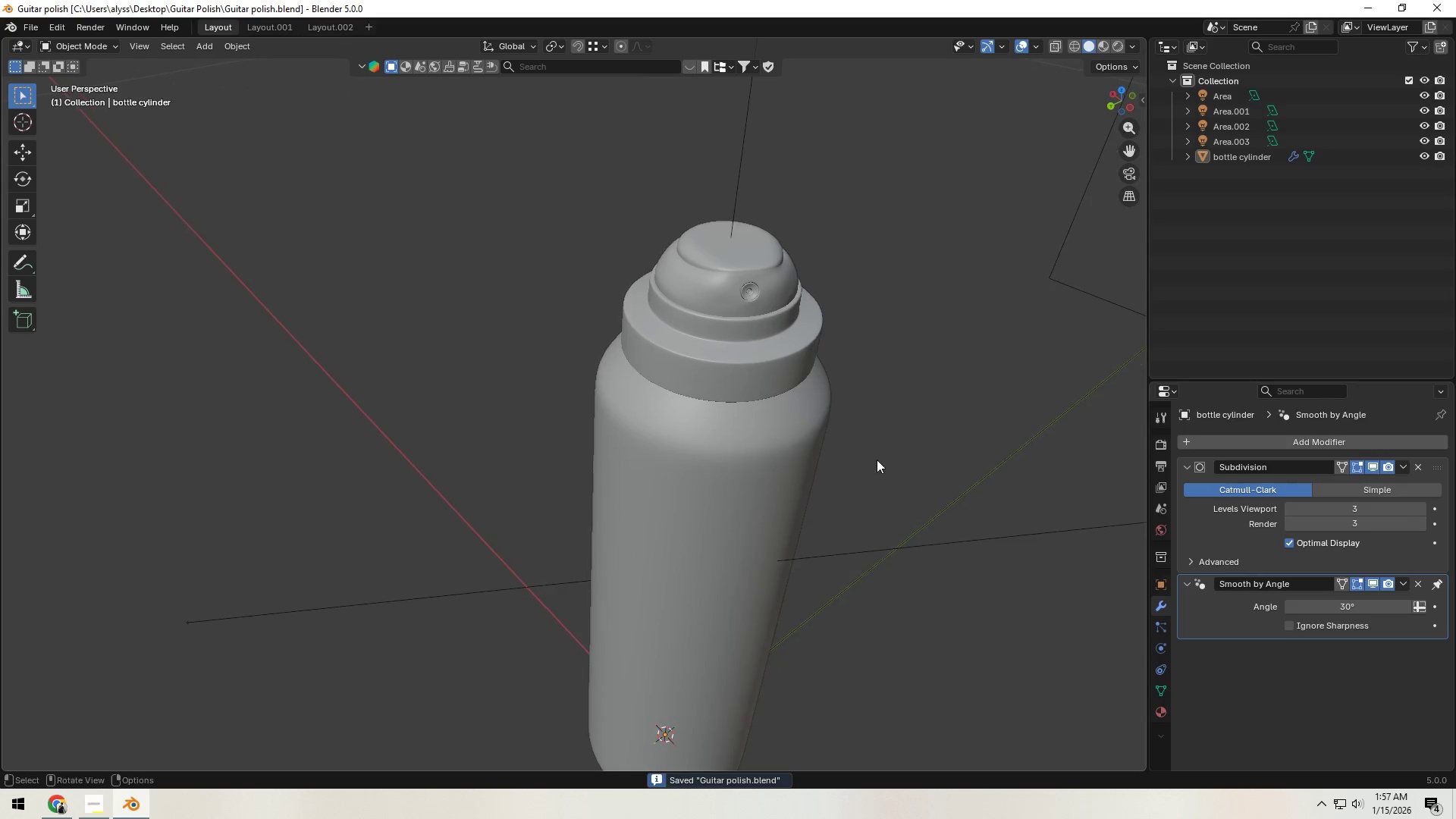 
hold_key(key=ShiftLeft, duration=0.66)
 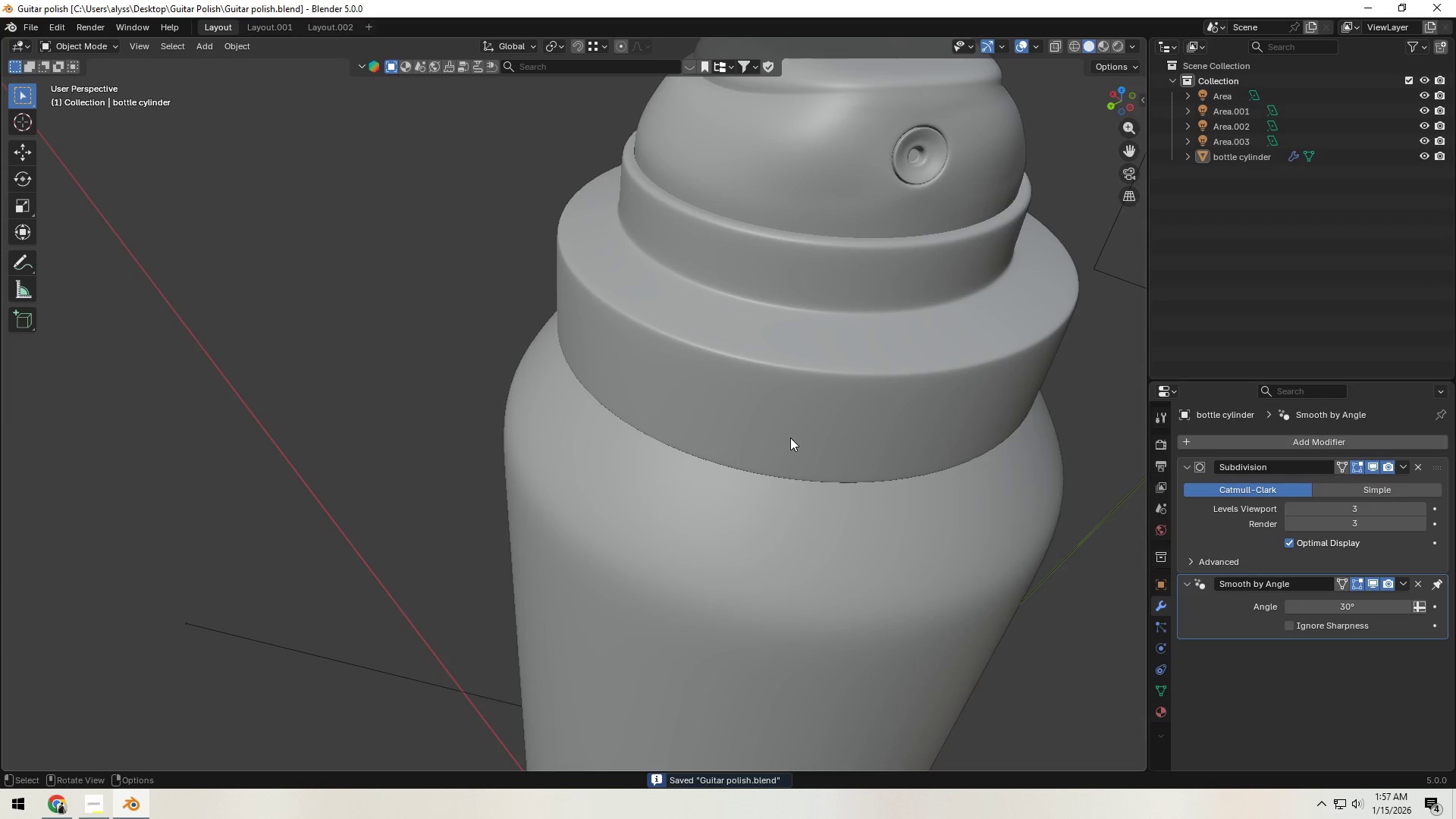 
scroll: coordinate [861, 456], scroll_direction: up, amount: 4.0
 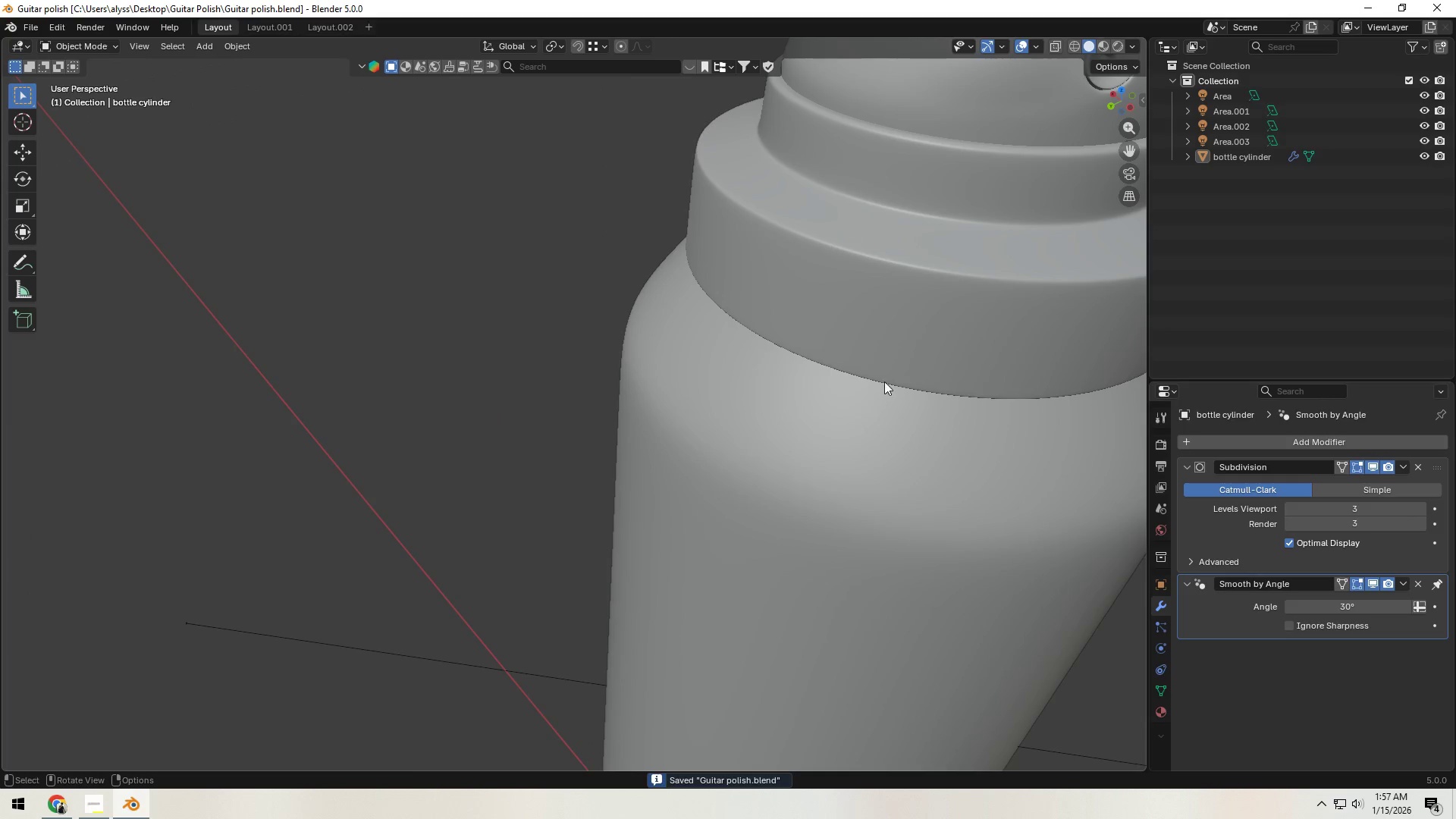 
scroll: coordinate [799, 463], scroll_direction: down, amount: 3.0
 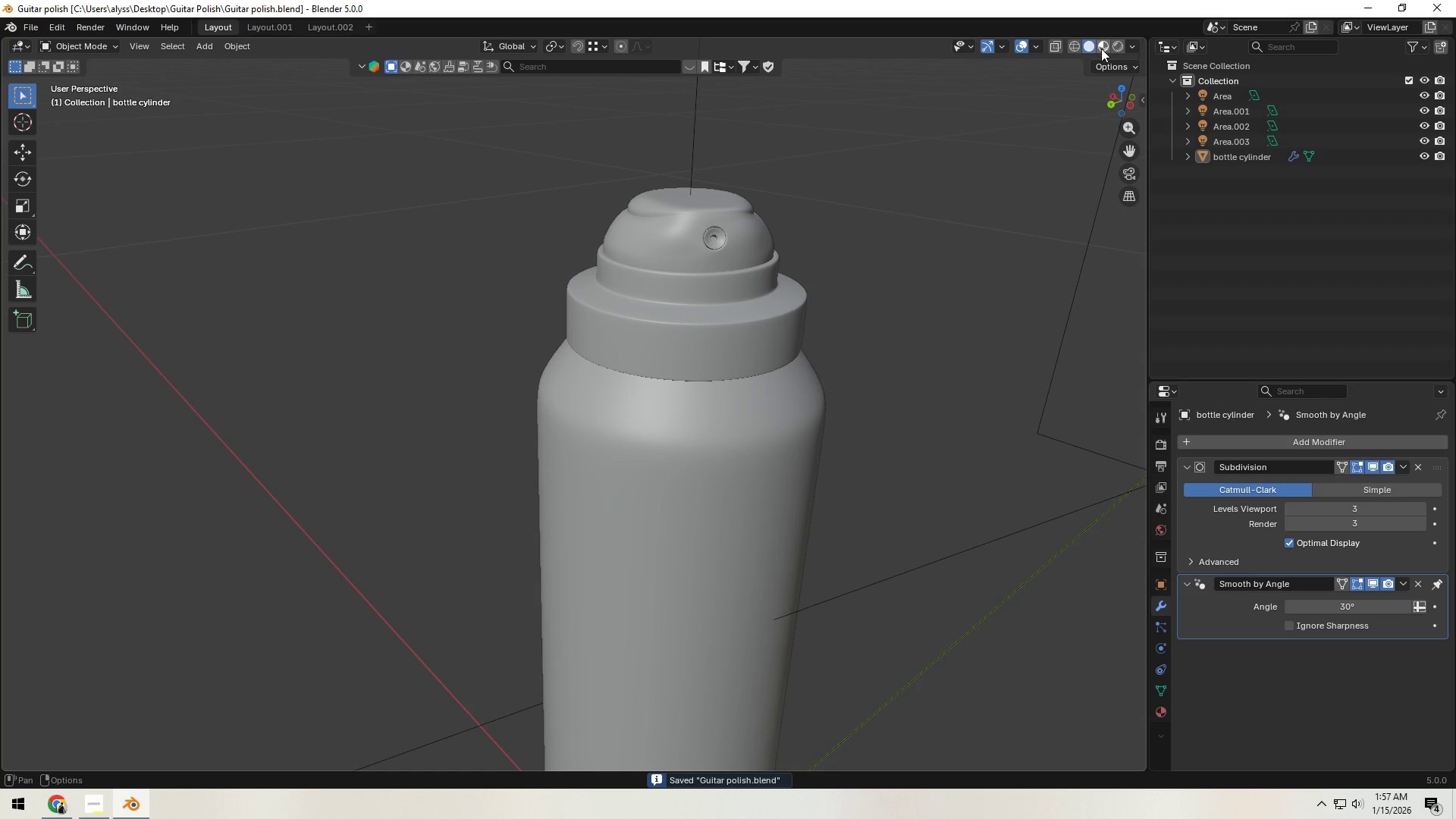 
left_click([1116, 47])
 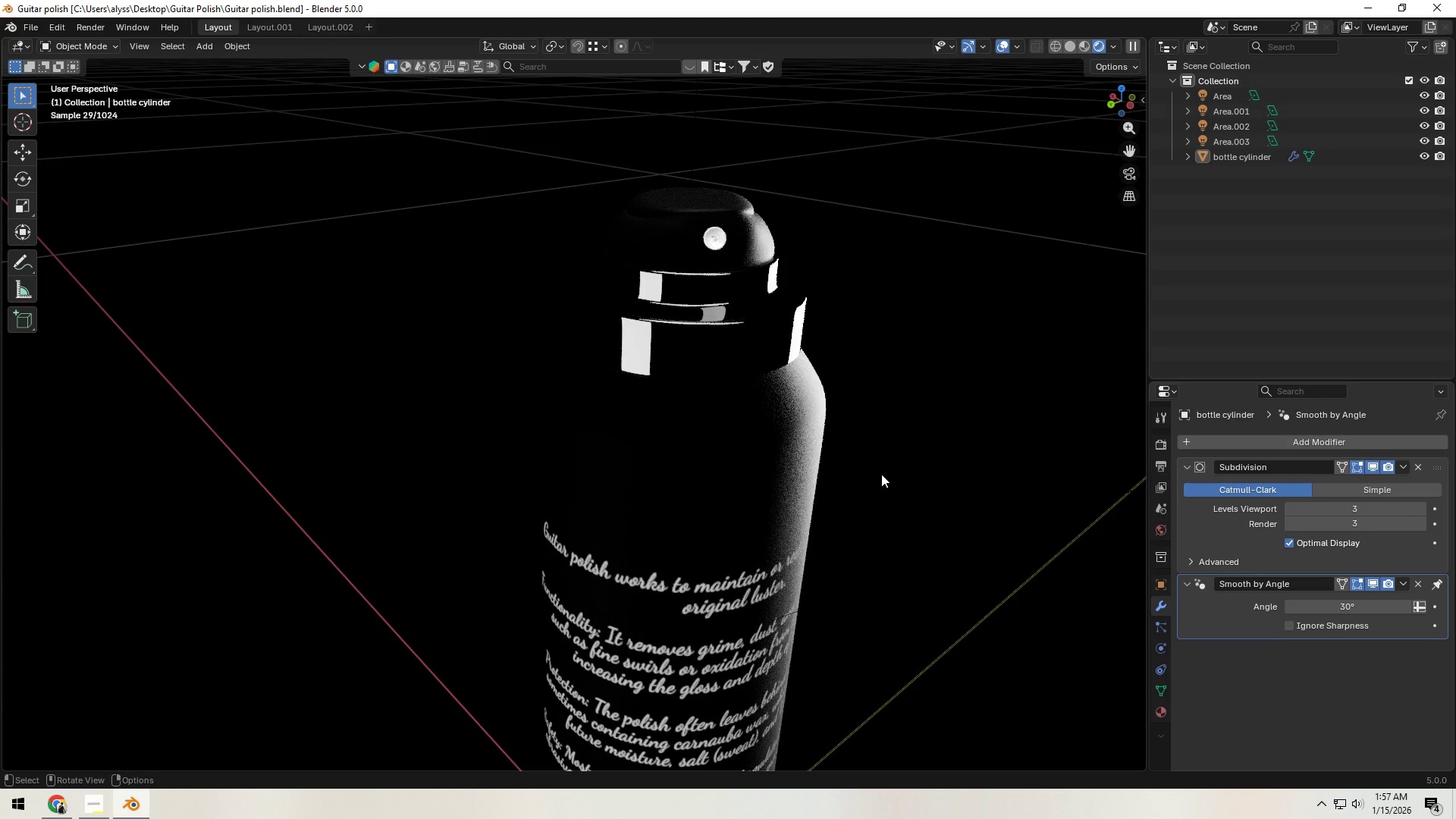 
wait(5.61)
 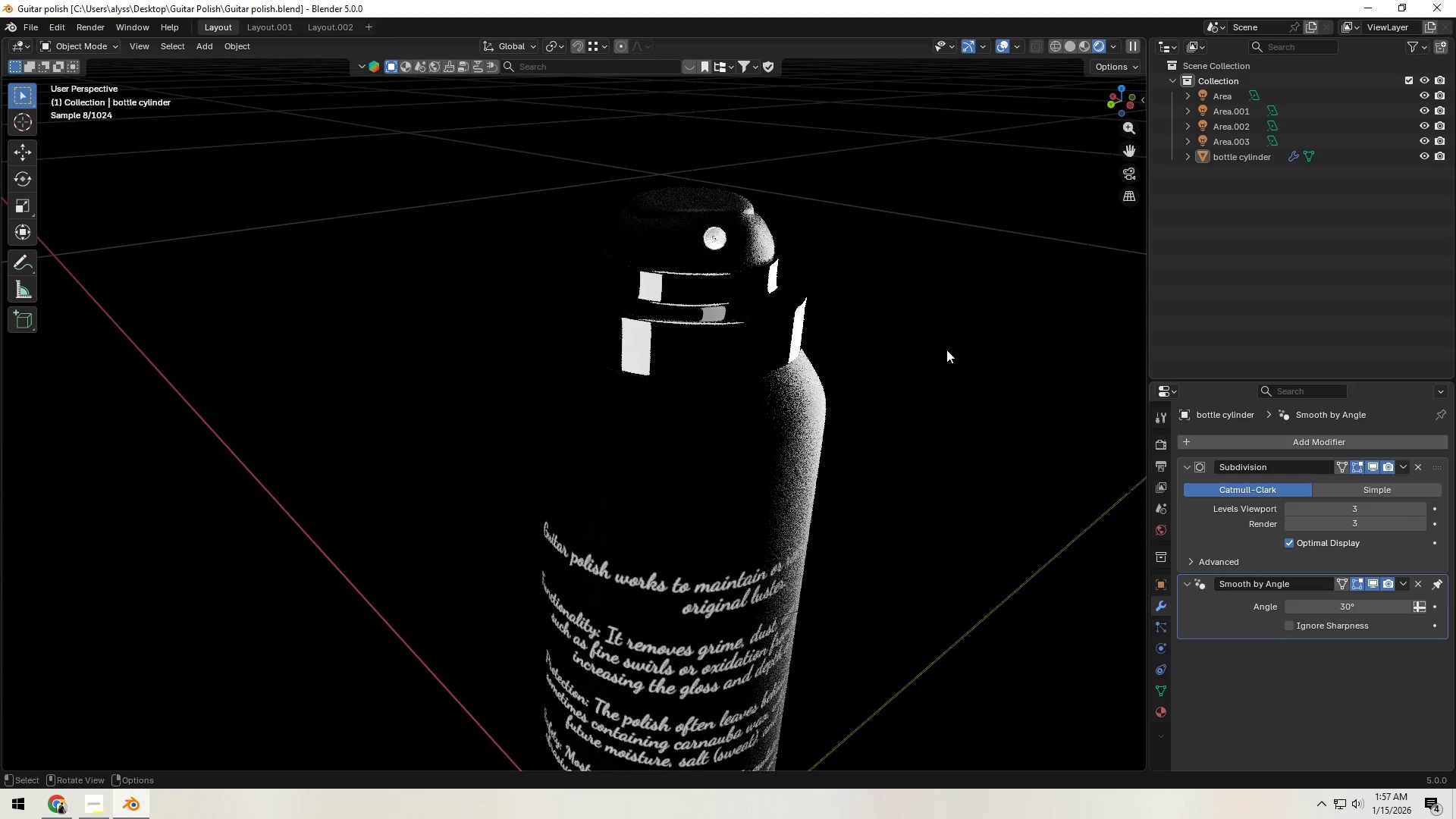 
scroll: coordinate [884, 473], scroll_direction: down, amount: 4.0
 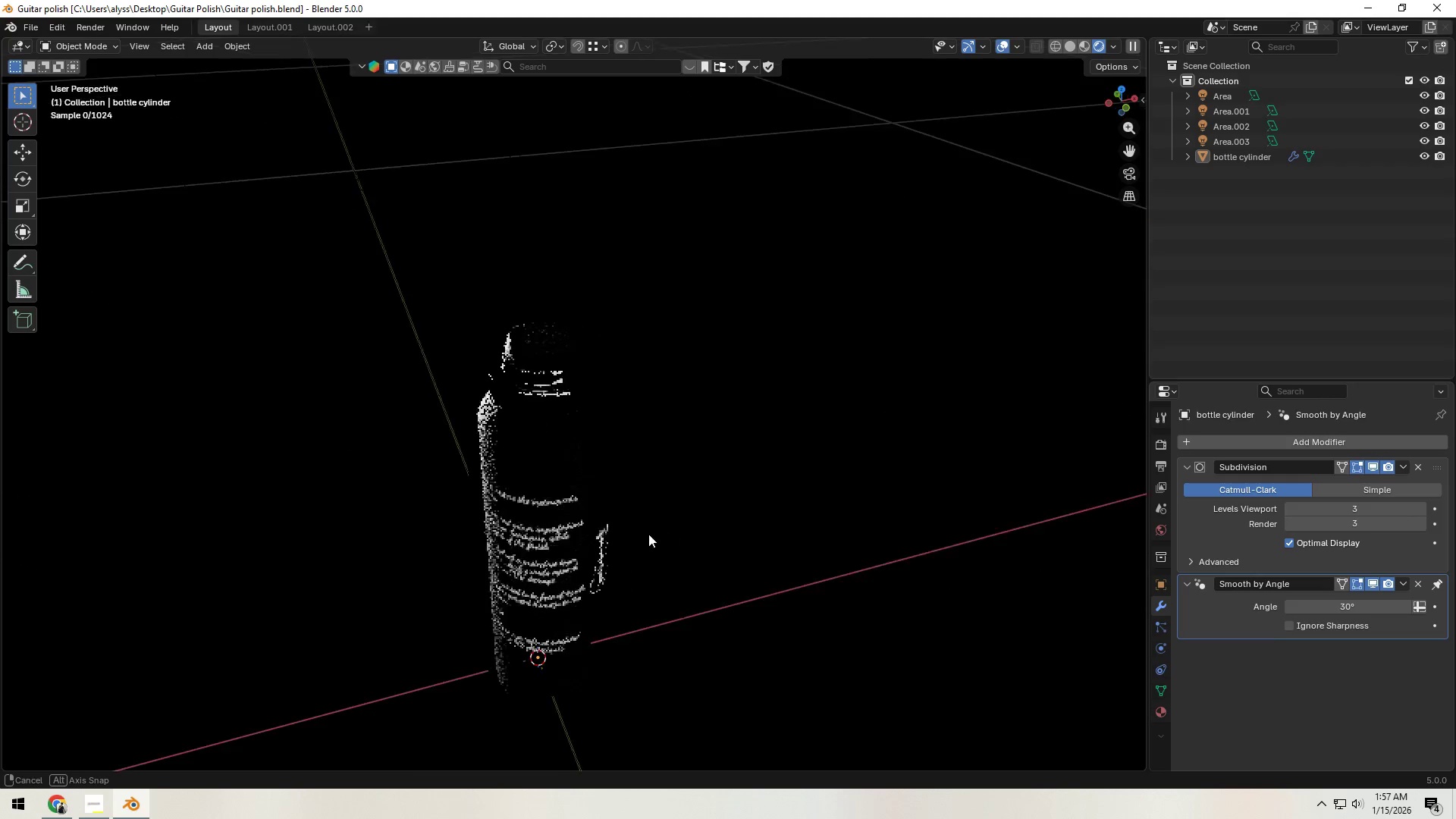 
wait(16.54)
 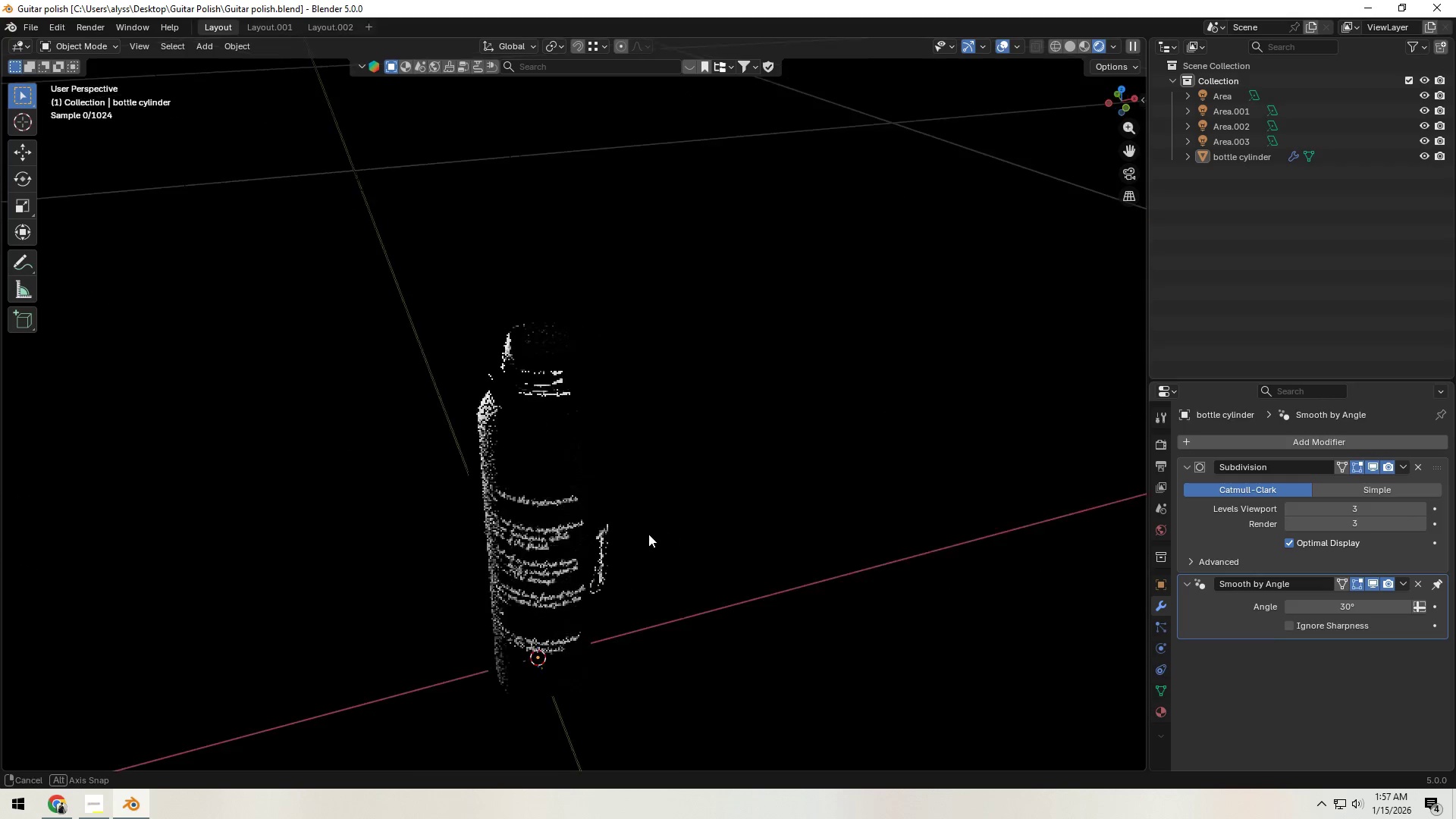 
left_click([1072, 49])
 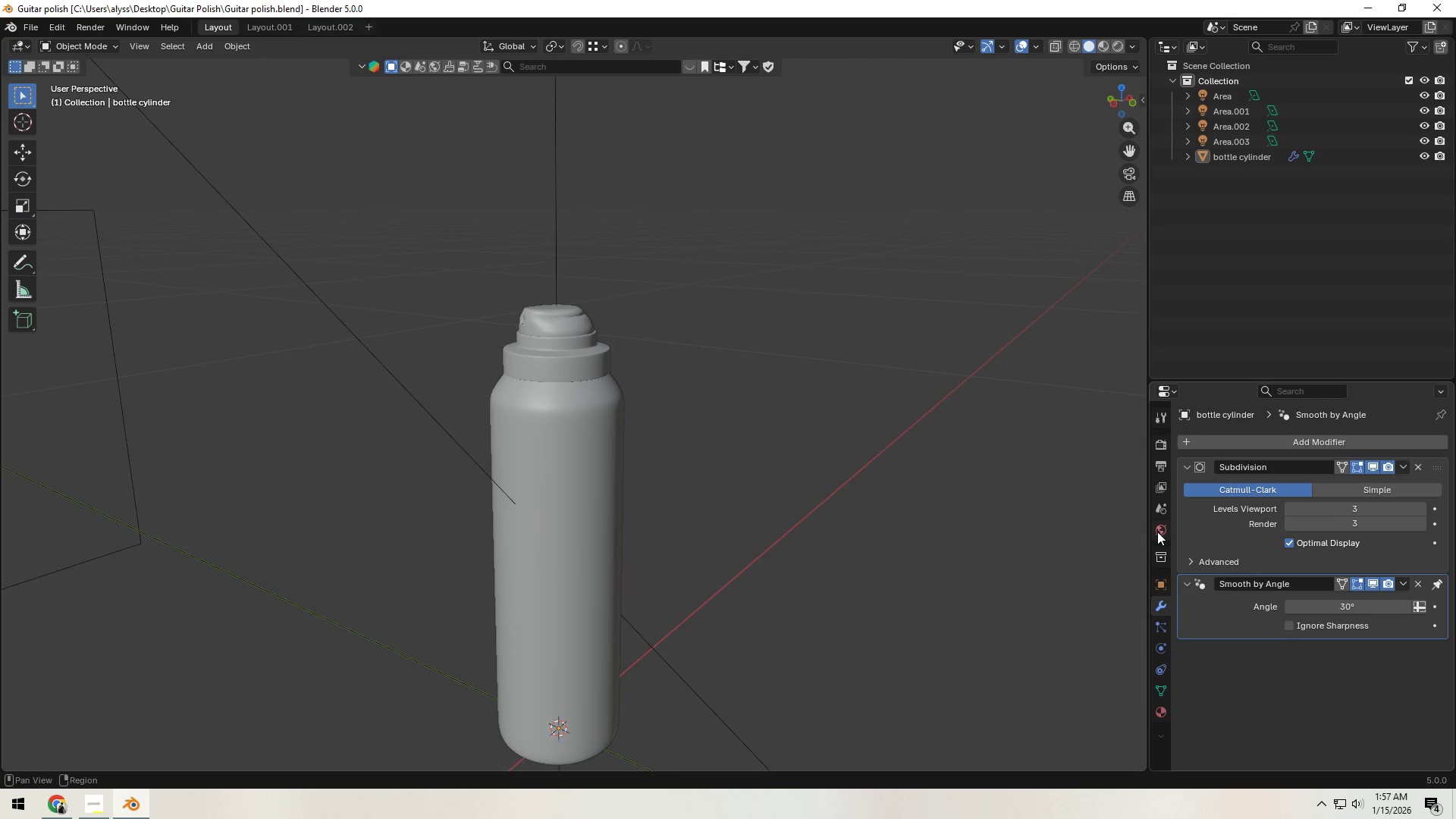 
left_click([1157, 532])
 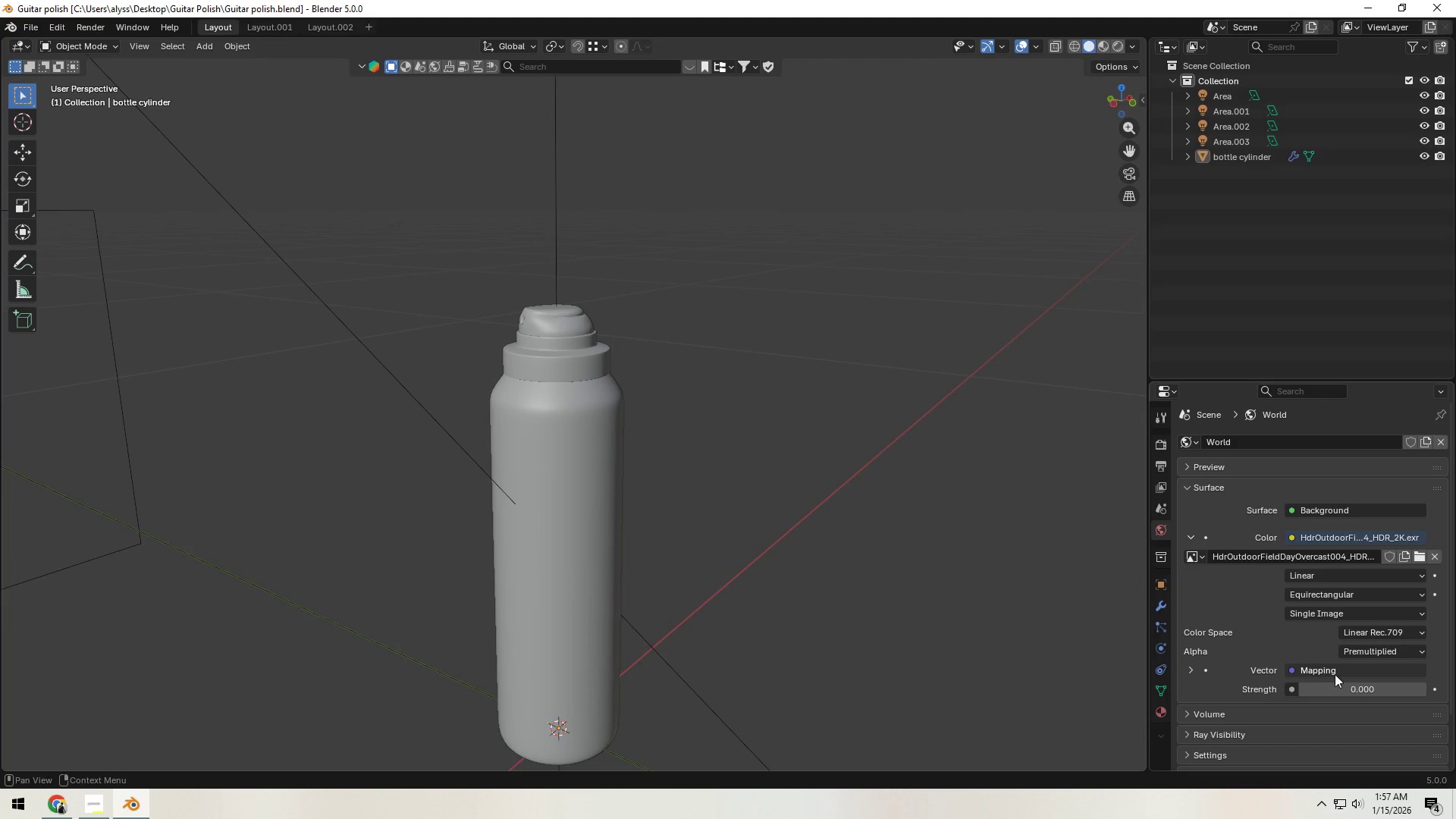 
left_click([1351, 686])
 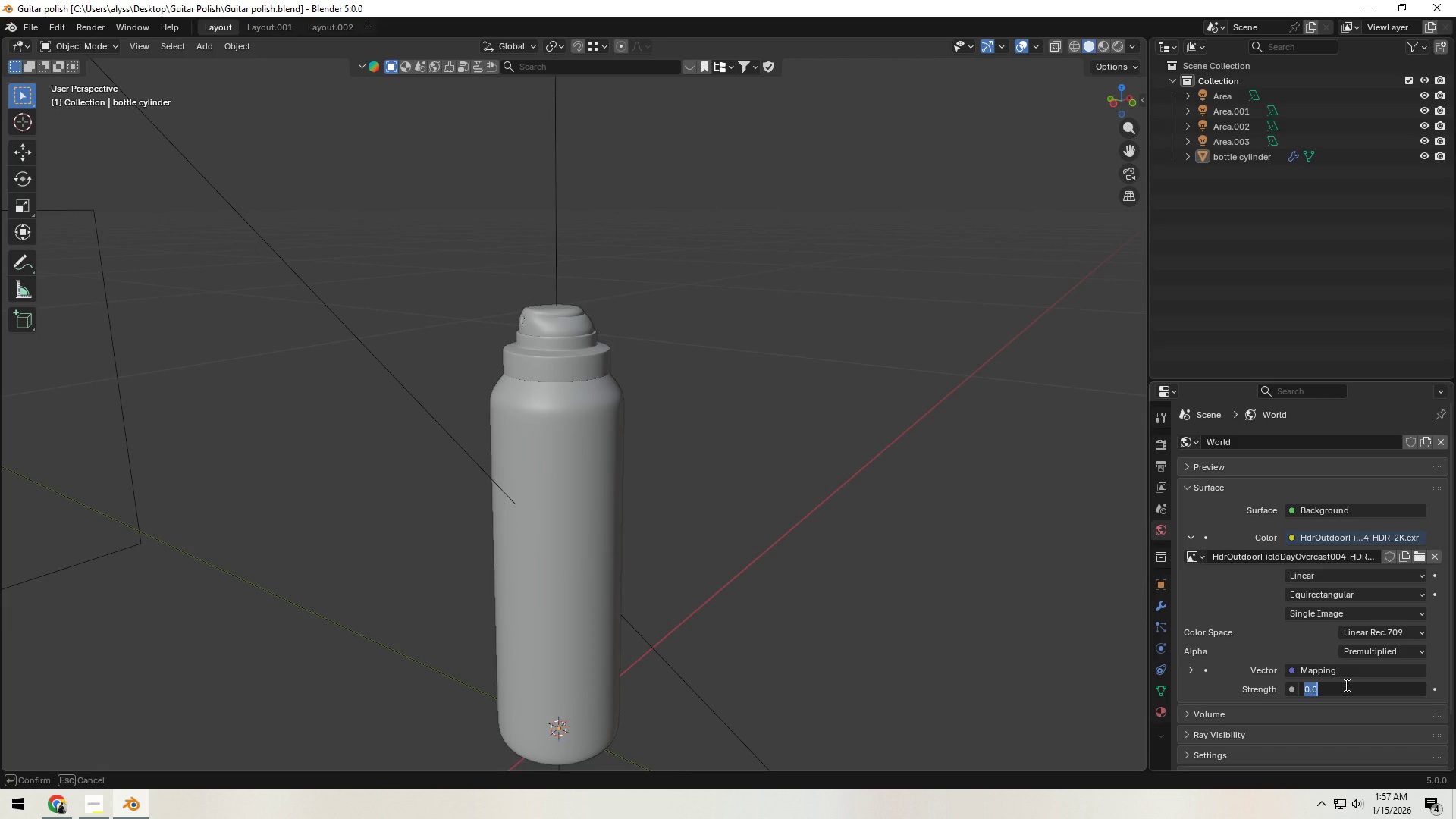 
key(Numpad1)
 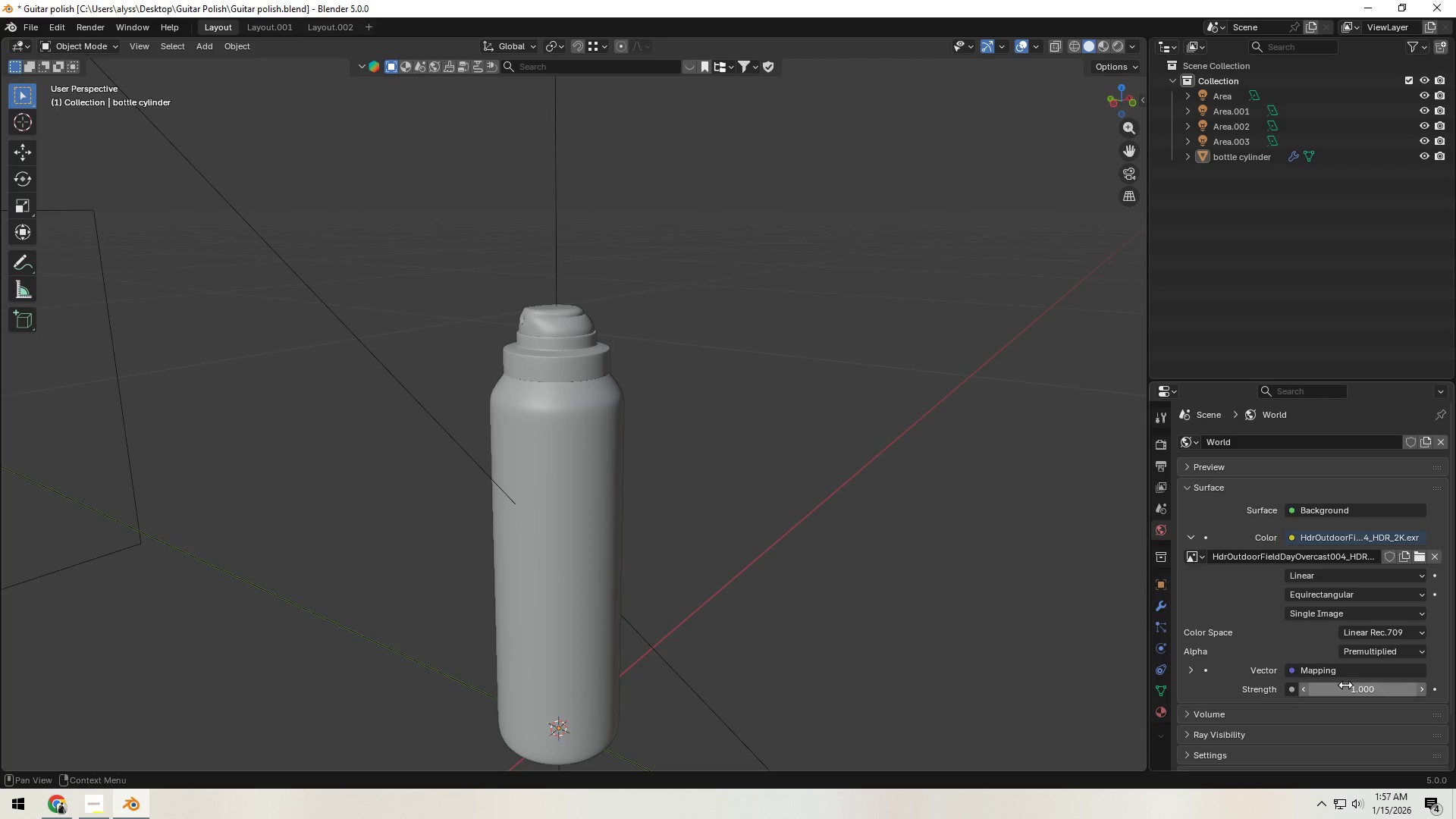 
key(NumpadEnter)
 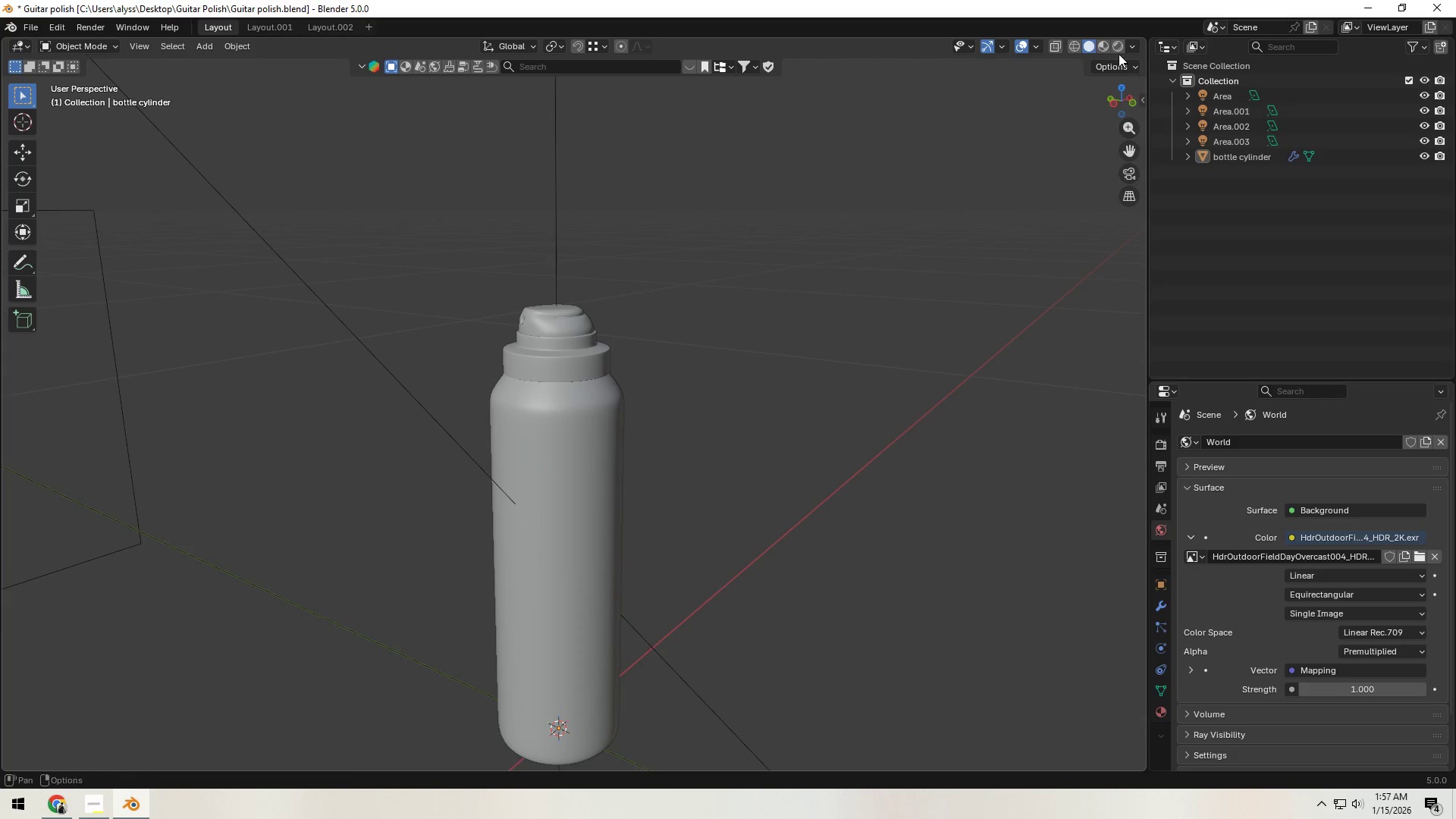 
left_click([1119, 49])
 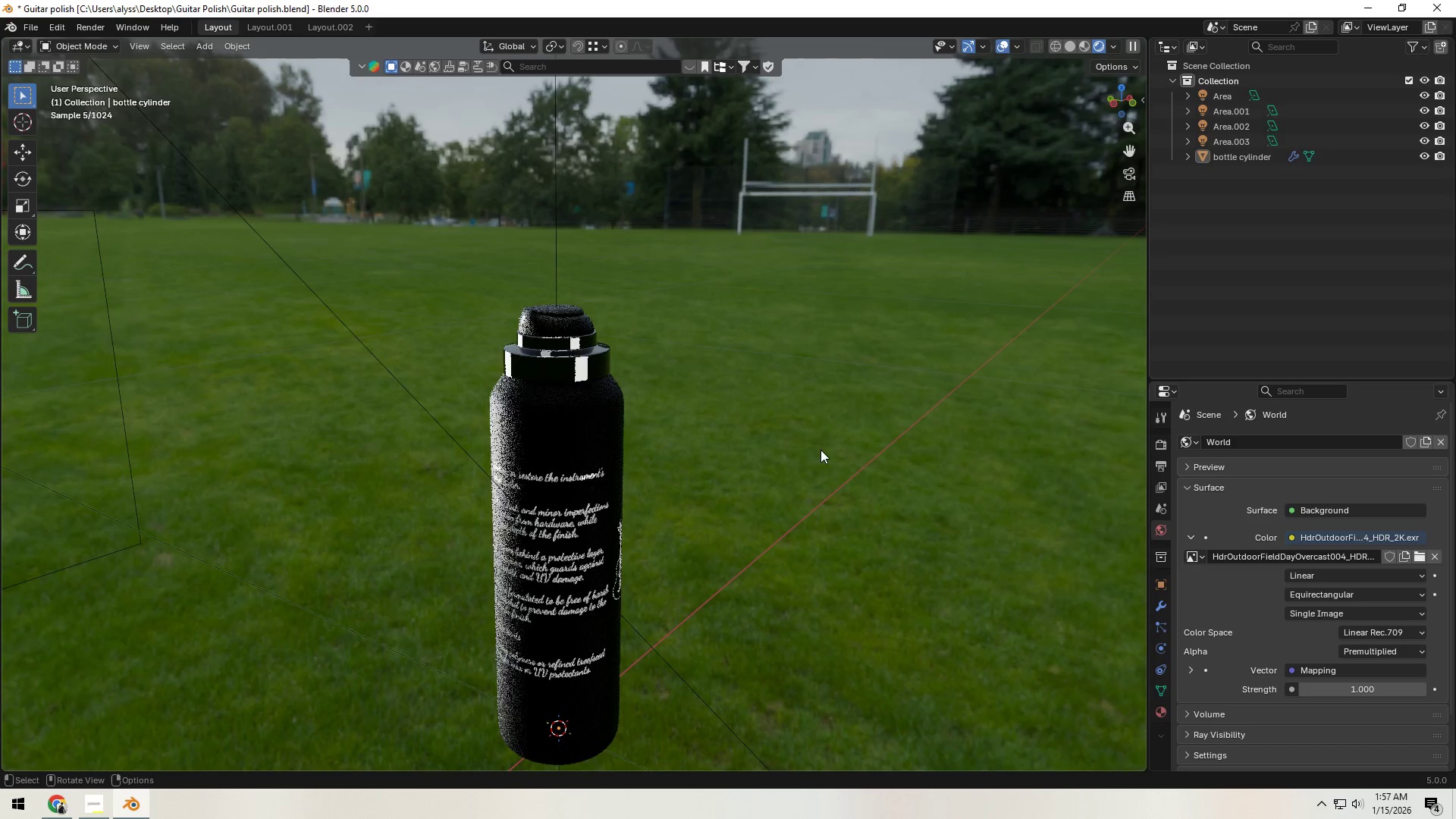 
left_click([801, 468])
 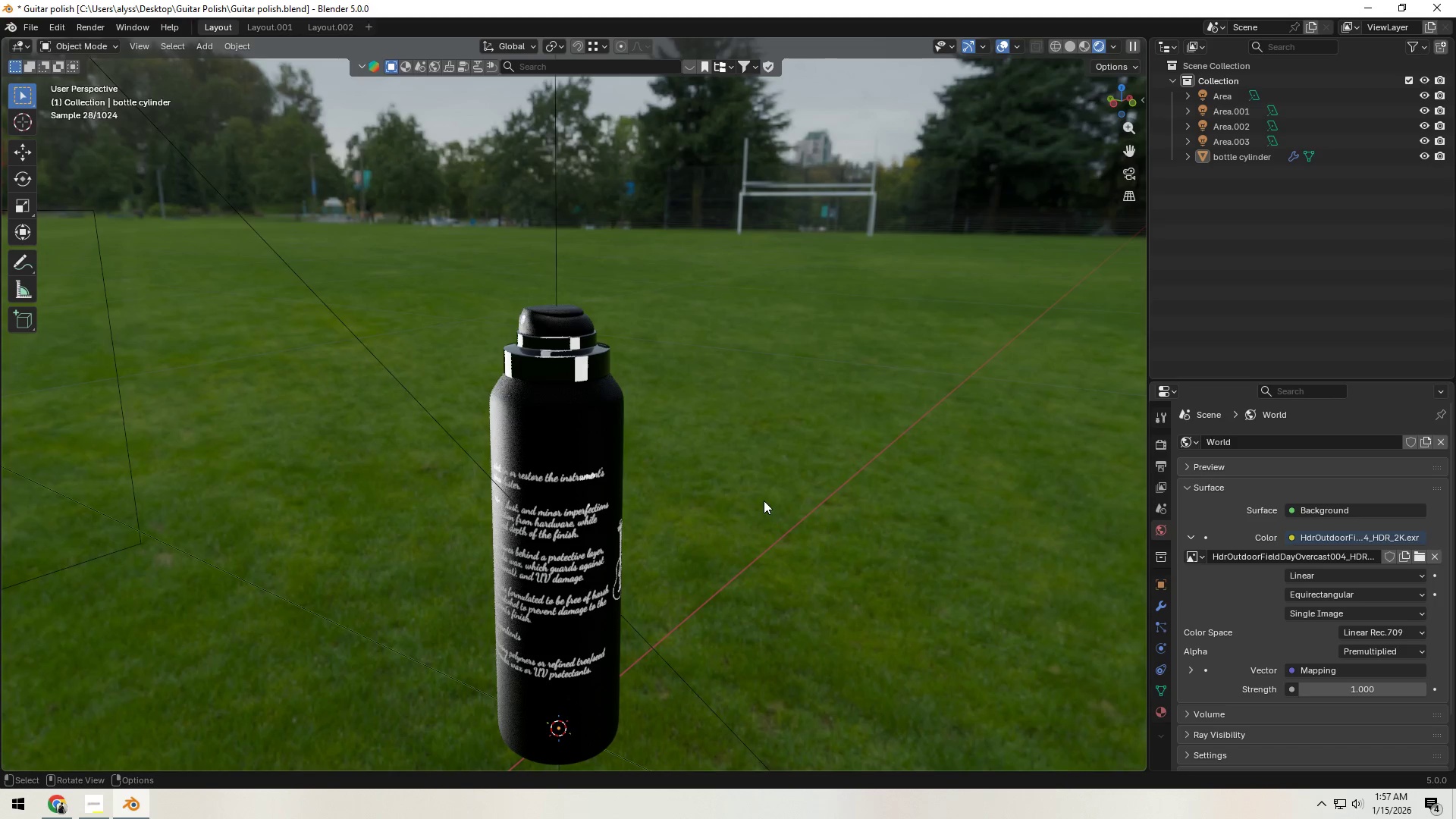 
scroll: coordinate [764, 502], scroll_direction: down, amount: 1.0
 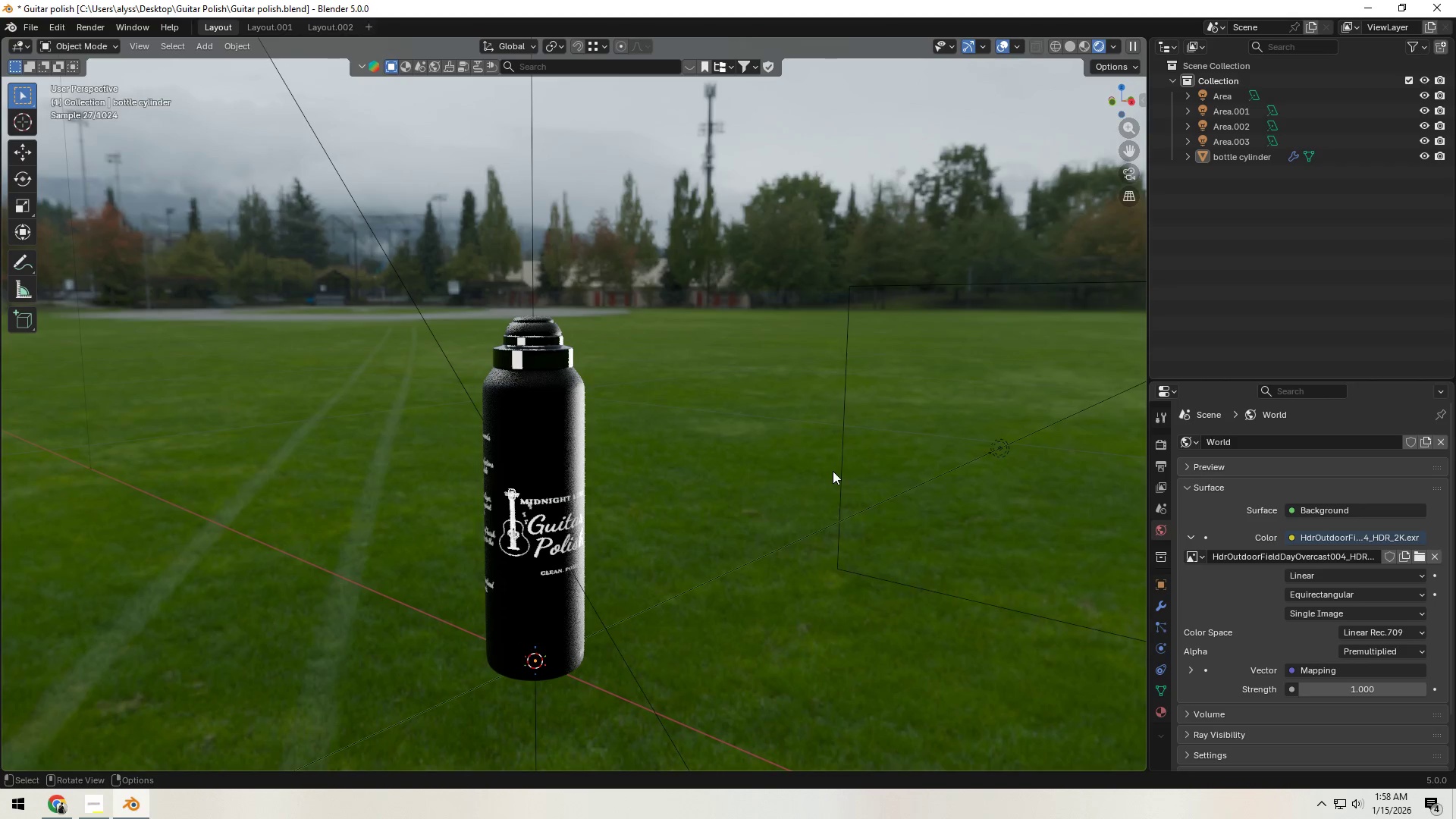 
wait(19.74)
 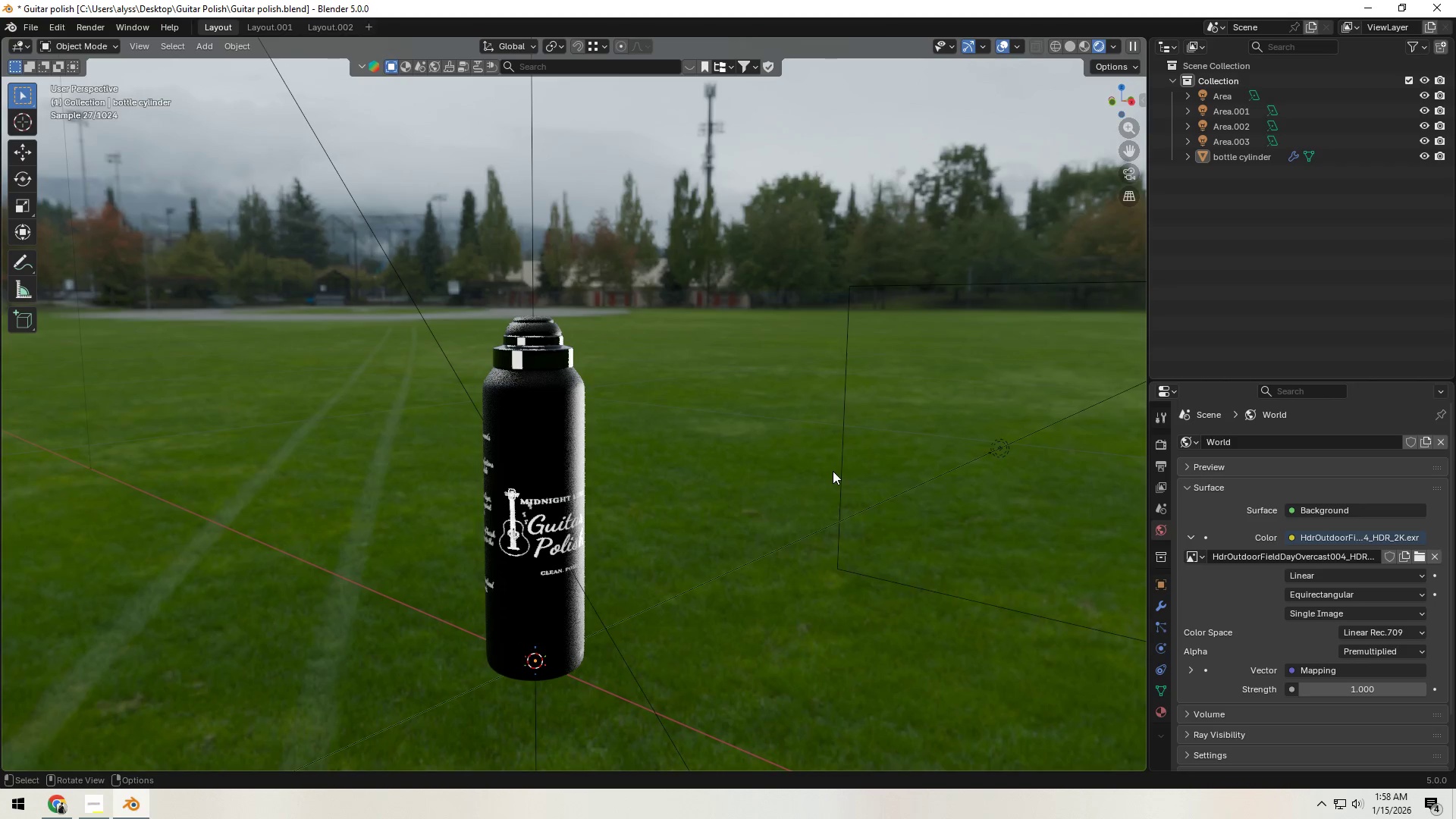 
left_click([1070, 47])
 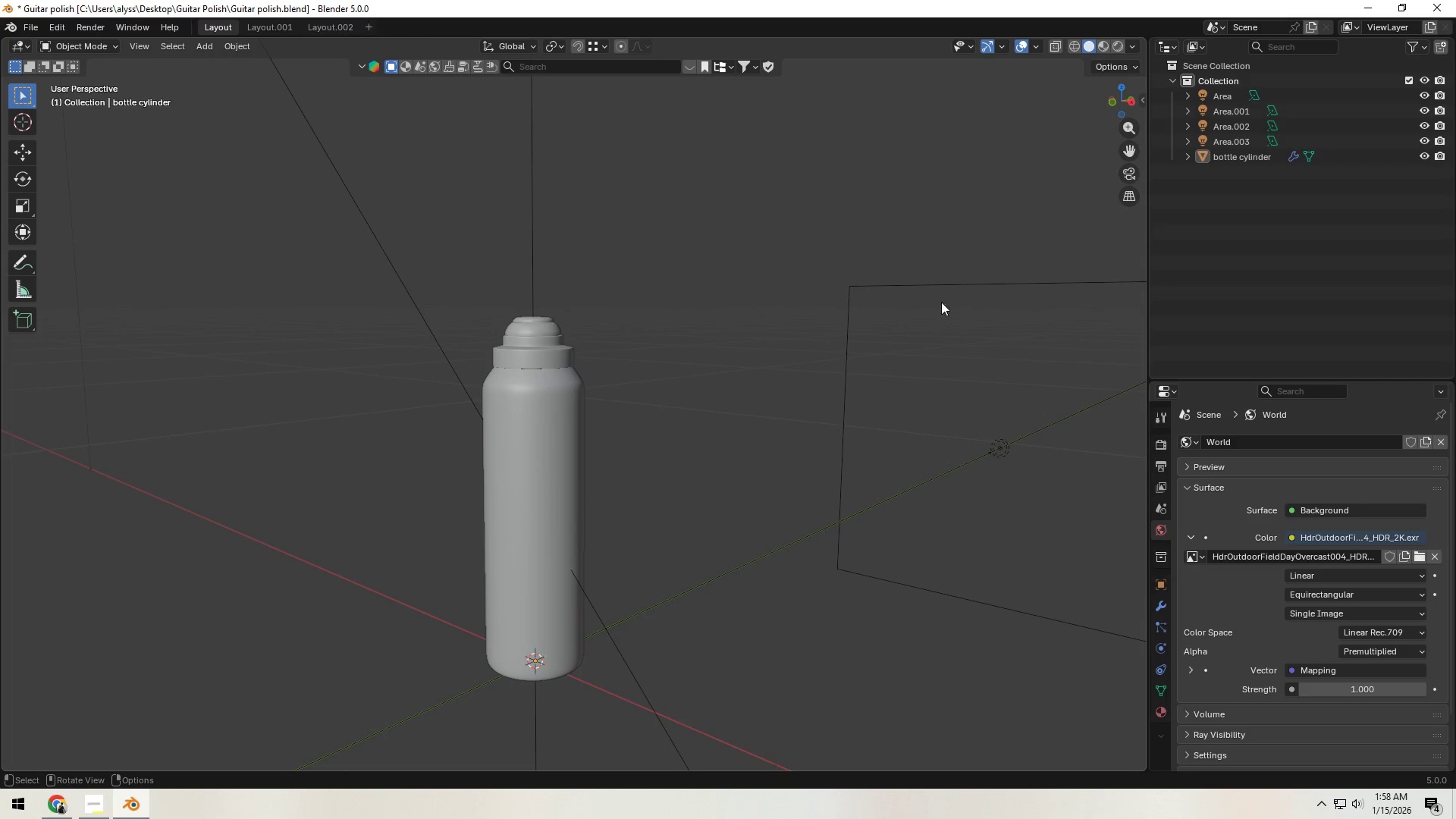 
scroll: coordinate [929, 339], scroll_direction: down, amount: 13.0
 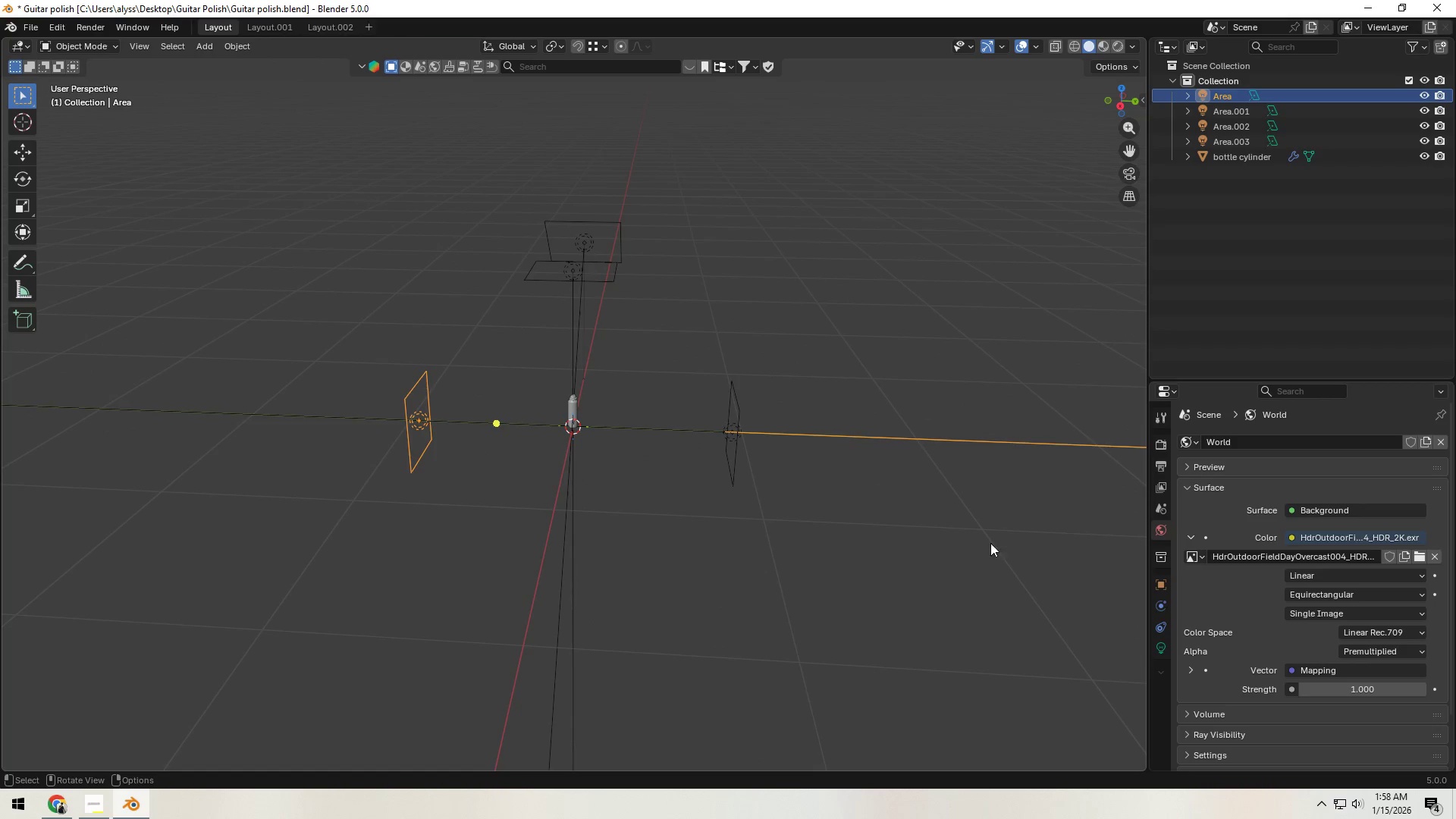 
left_click([1163, 648])
 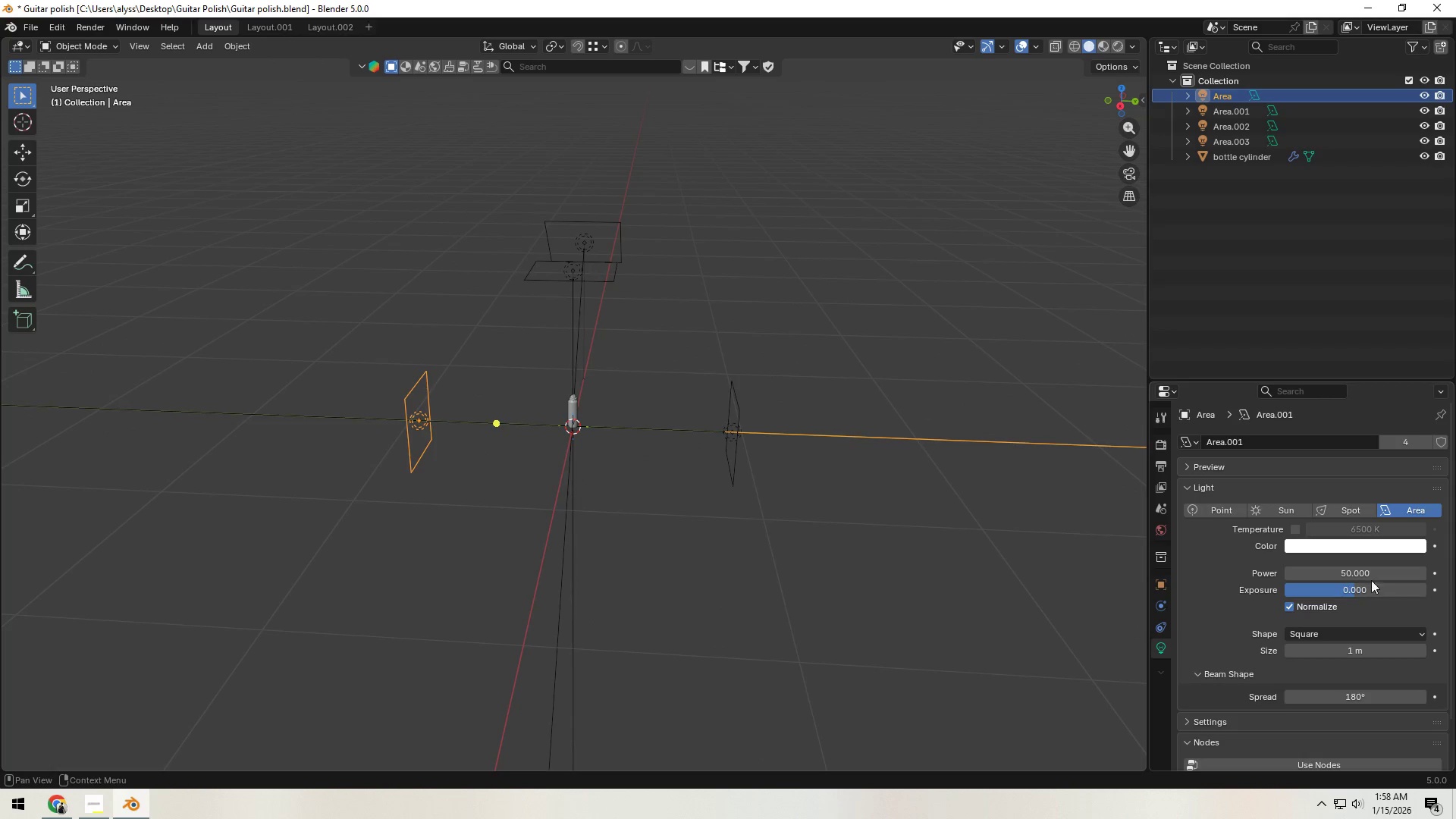 
left_click([1372, 577])
 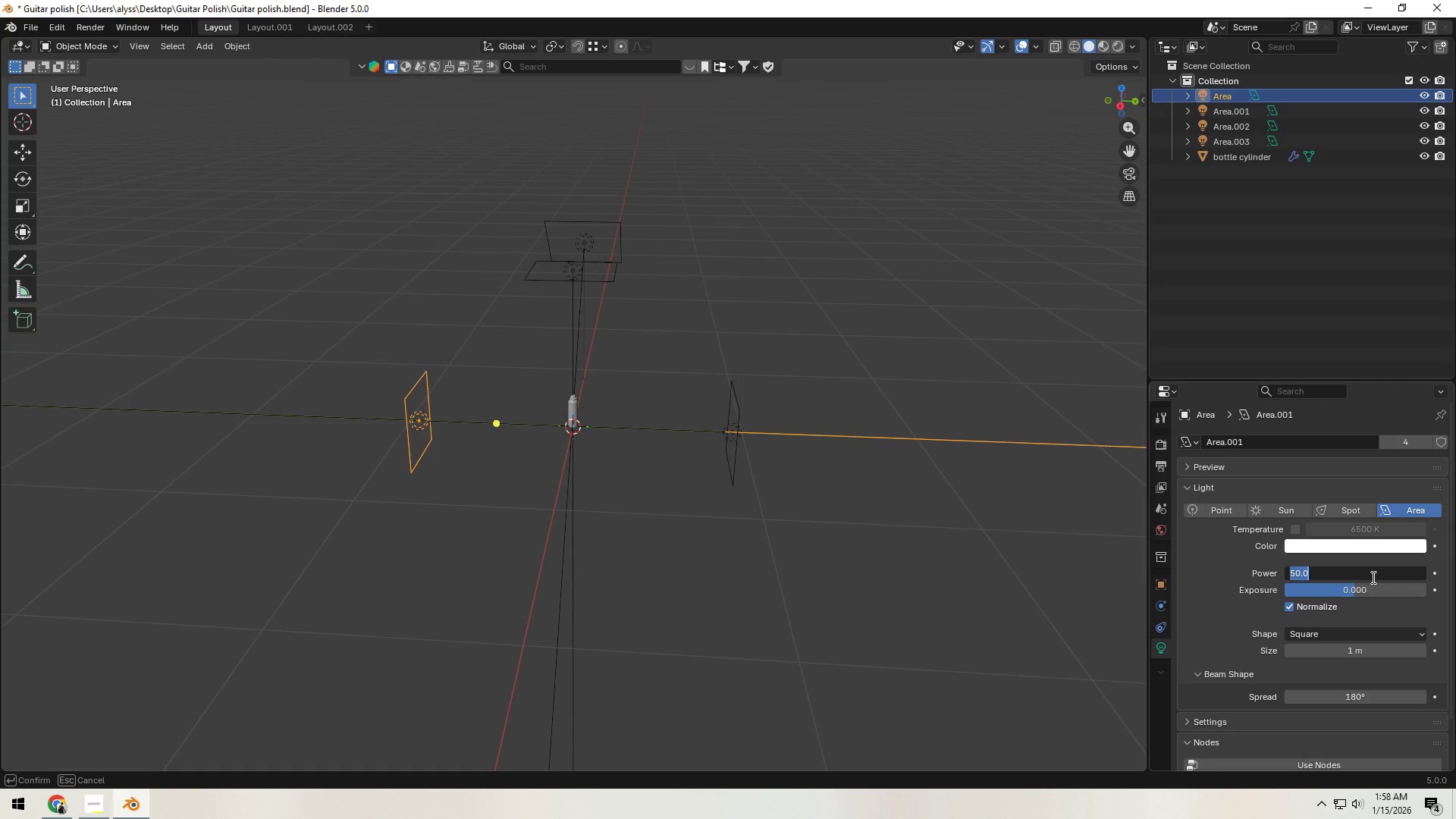 
key(Numpad2)
 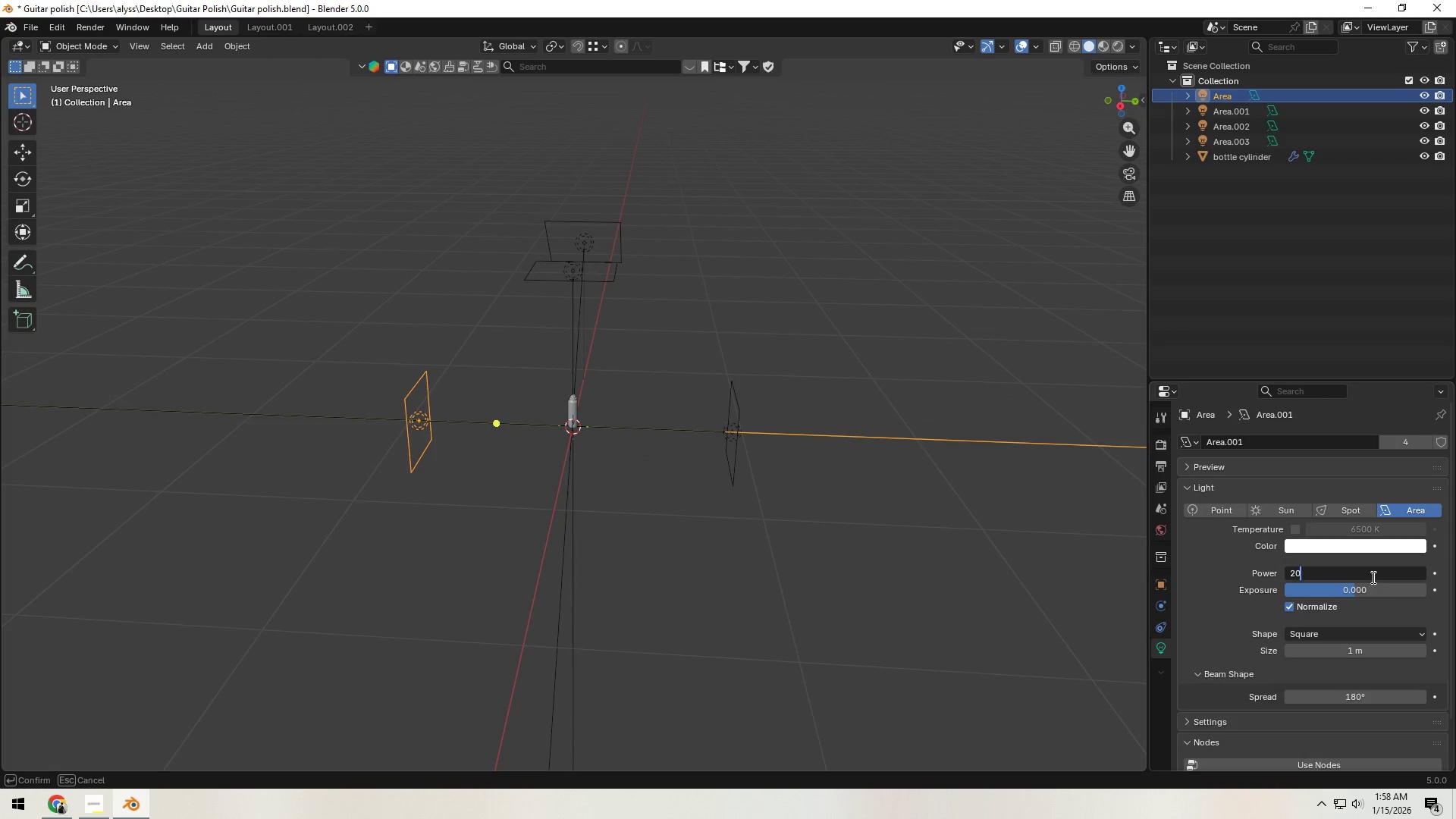 
key(Numpad0)
 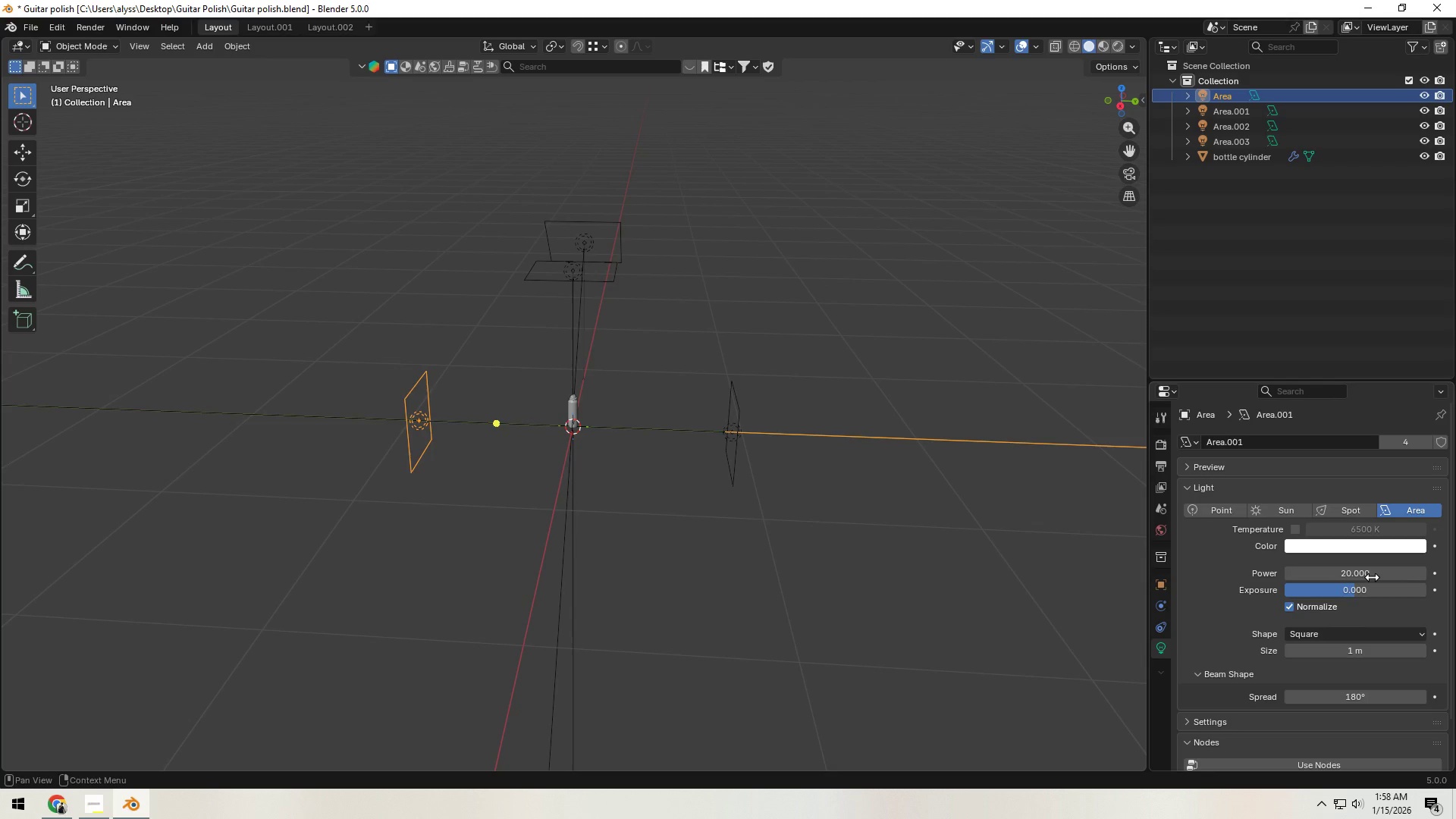 
key(NumpadEnter)
 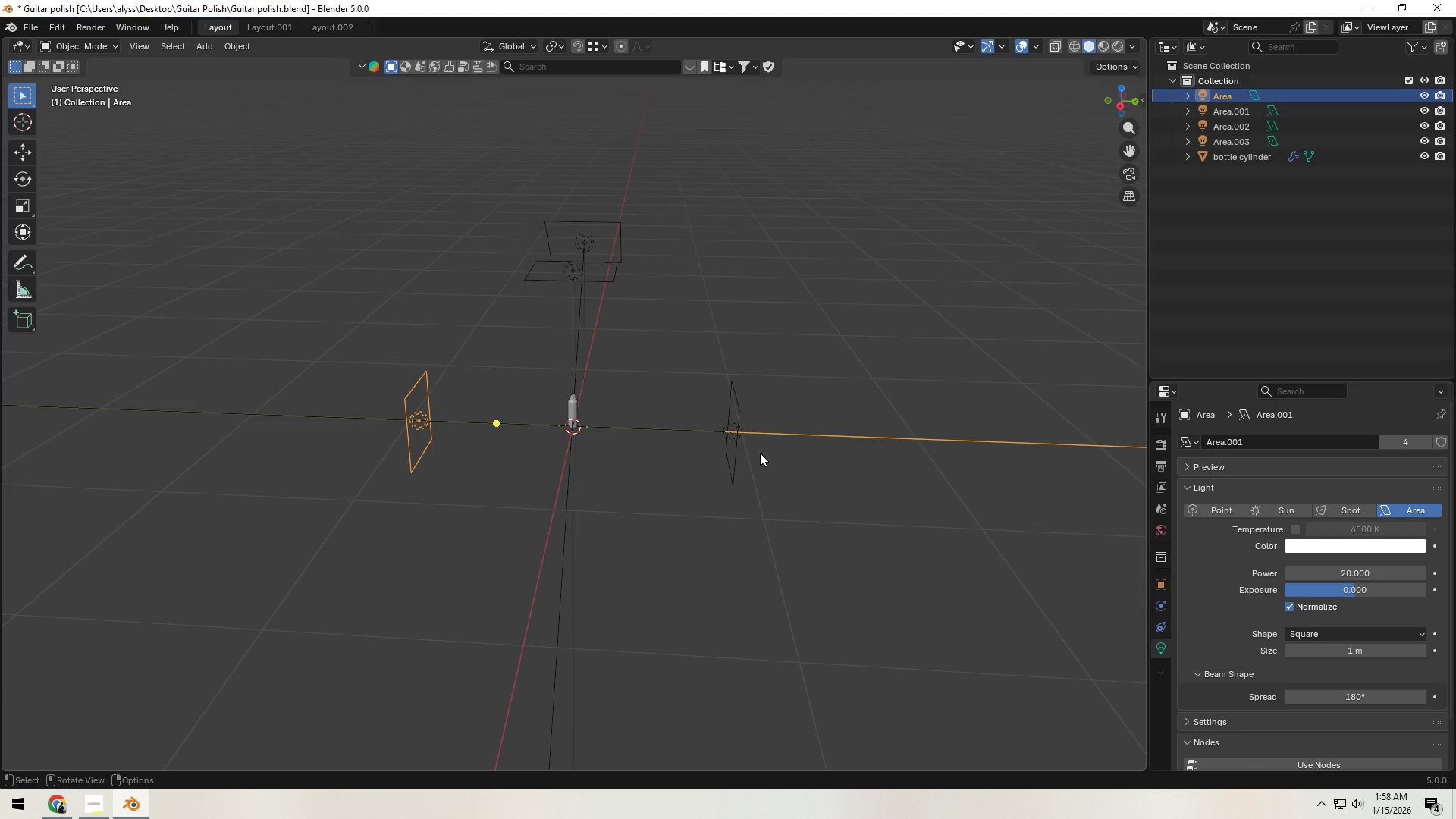 
hold_key(key=ShiftLeft, duration=1.5)
left_click([736, 439])
 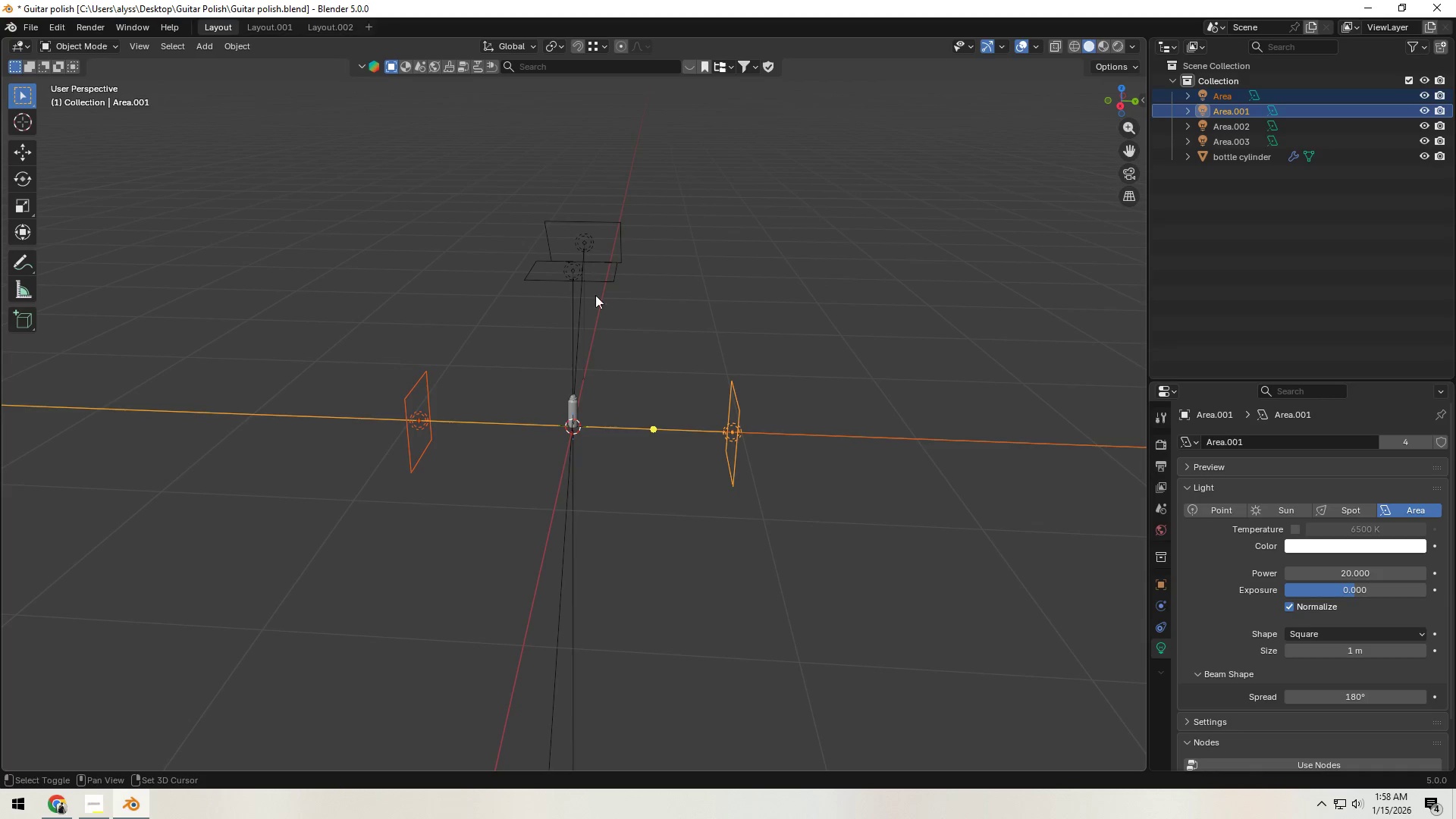 
double_click([585, 285])
 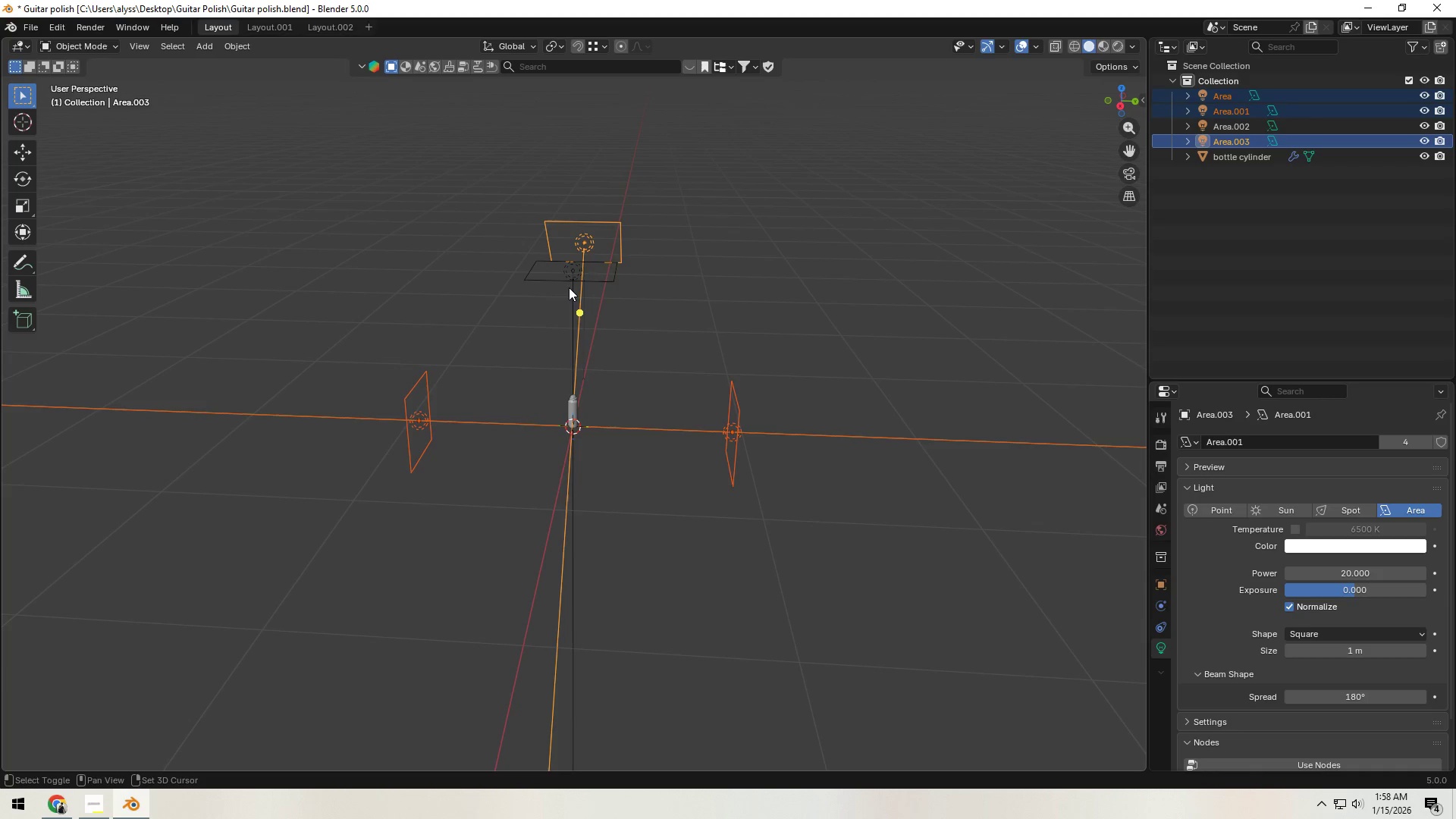 
left_click([567, 282])
 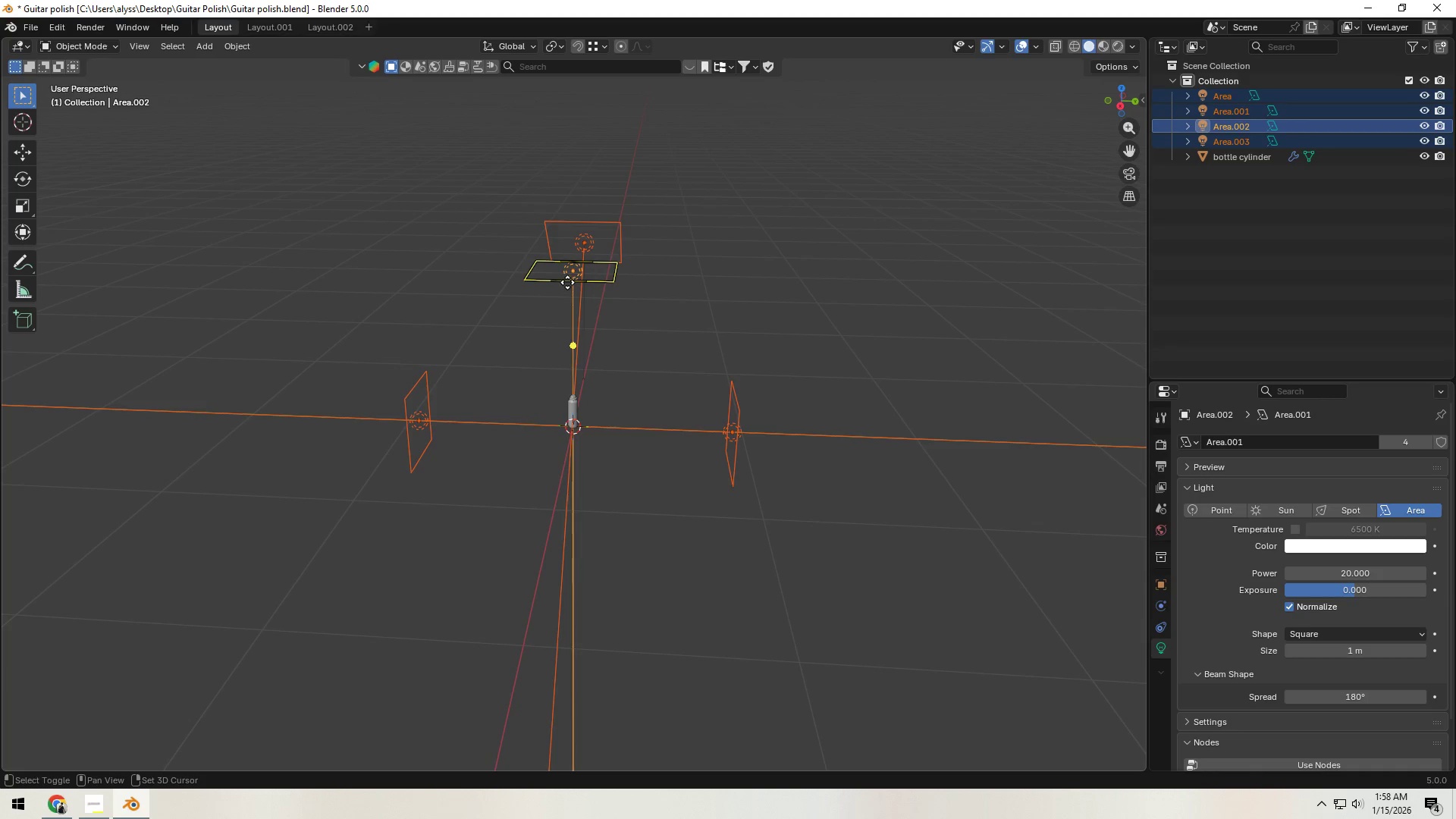 
key(Shift+ShiftLeft)
 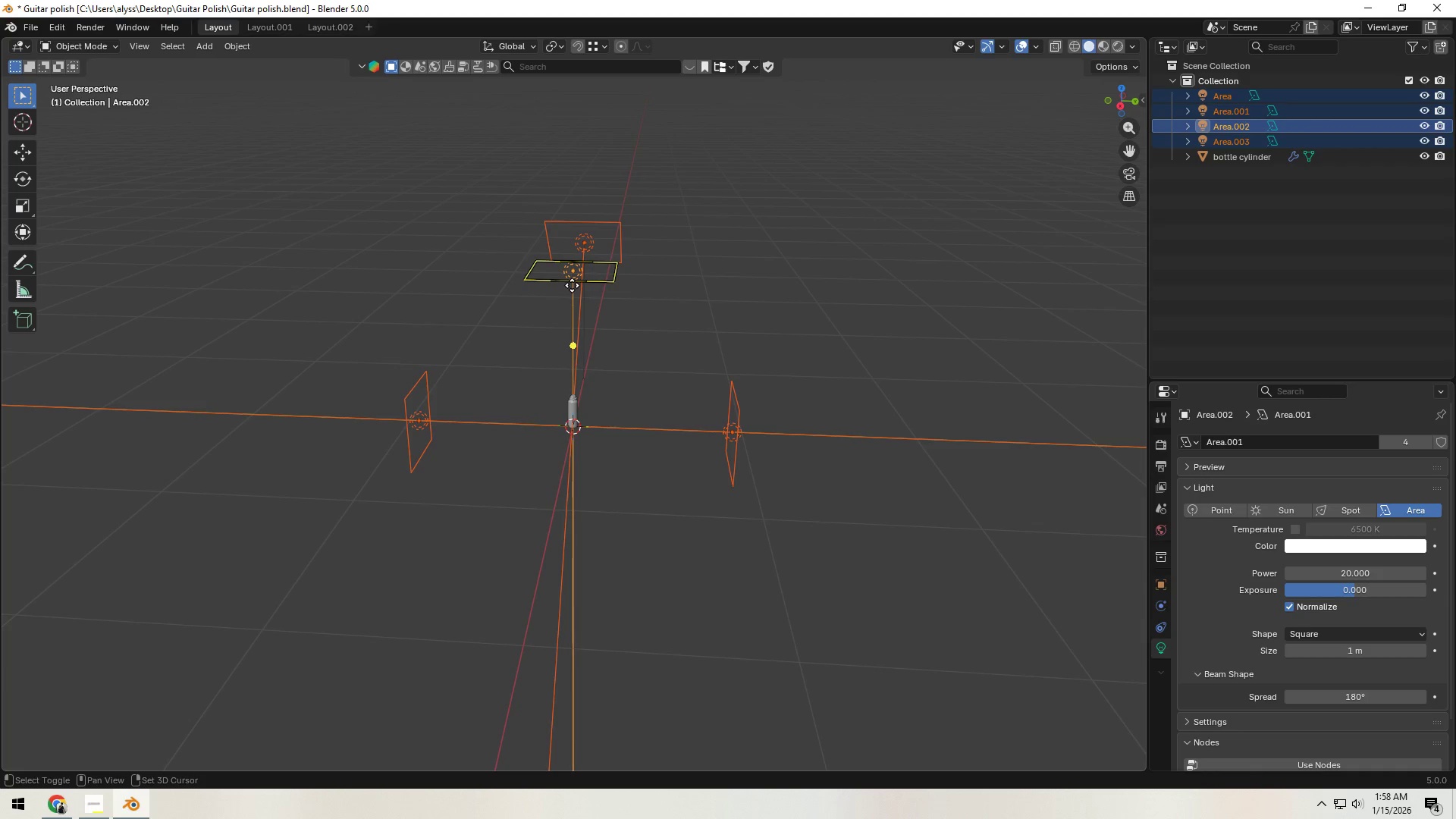 
key(Shift+ShiftLeft)
 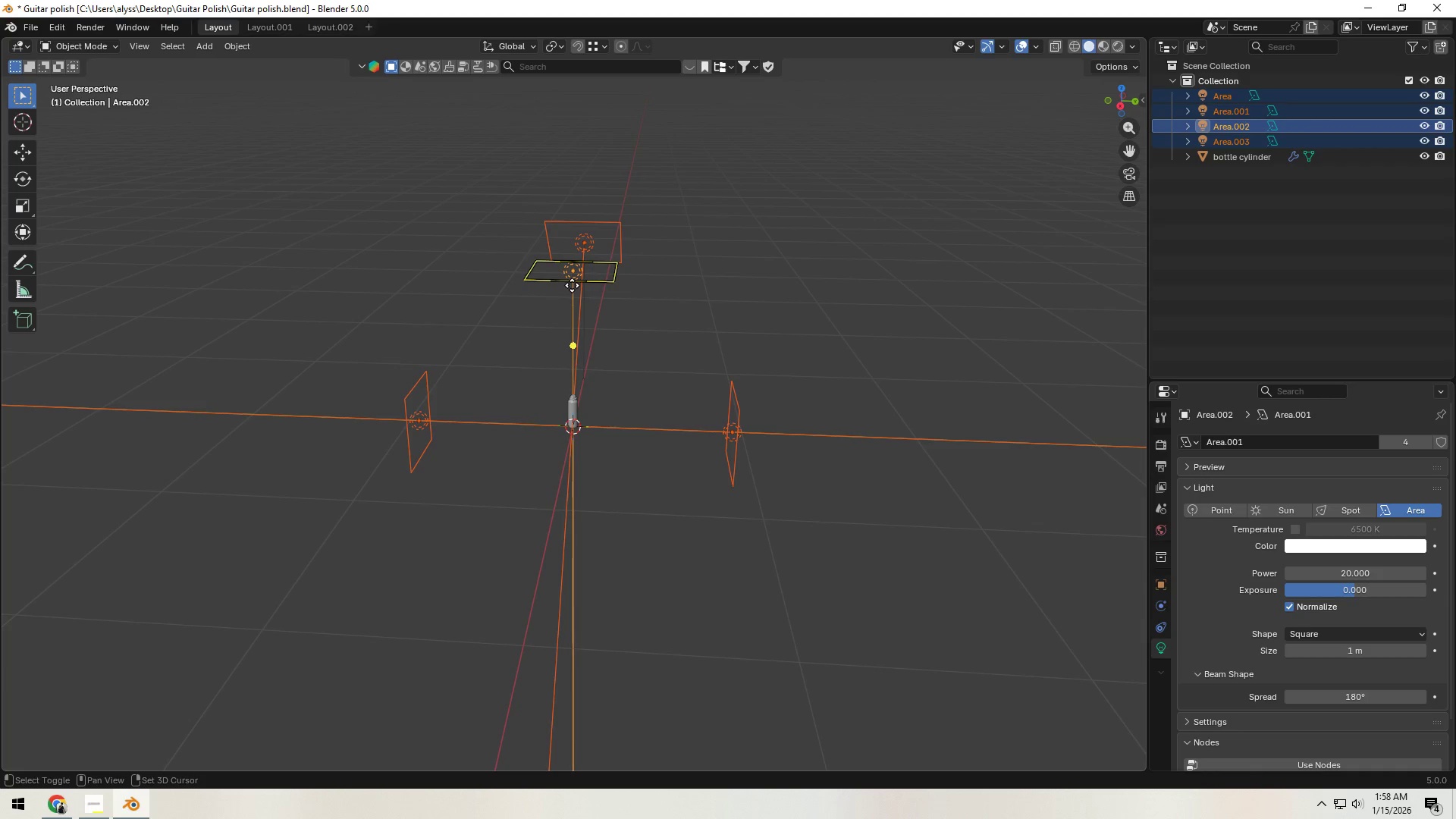 
key(Shift+ShiftLeft)
 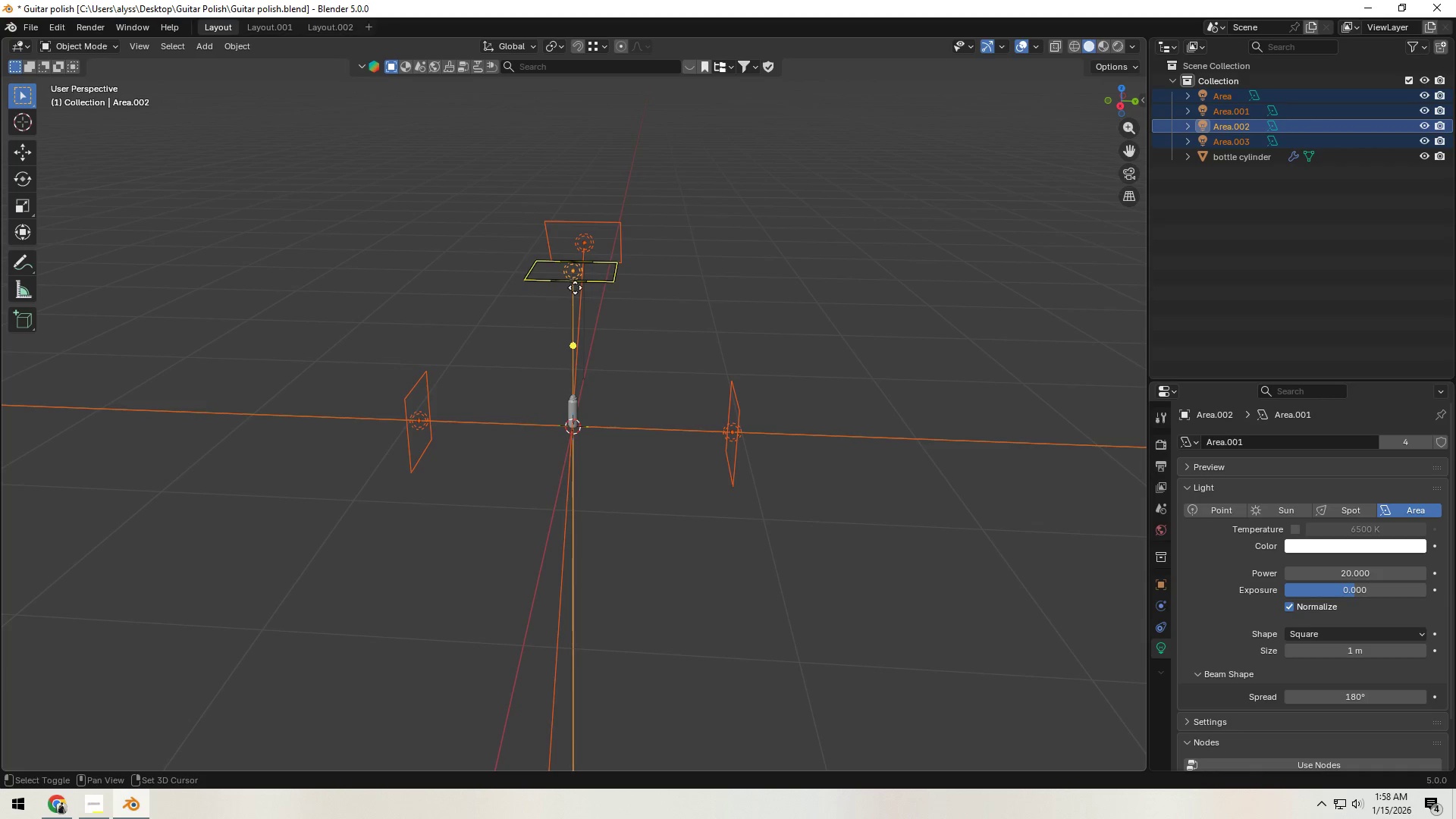 
key(Shift+ShiftLeft)
 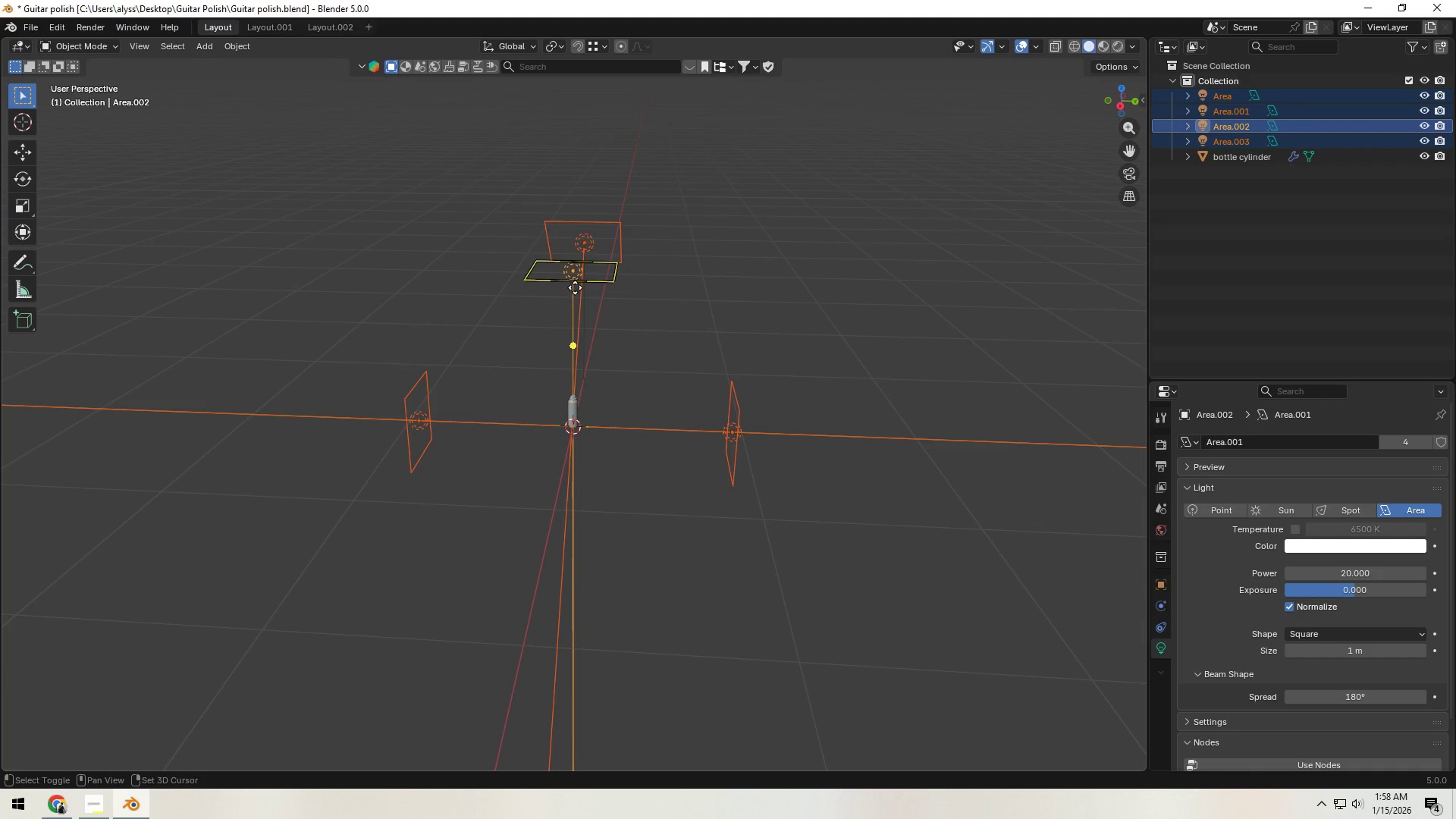 
key(Shift+ShiftLeft)
 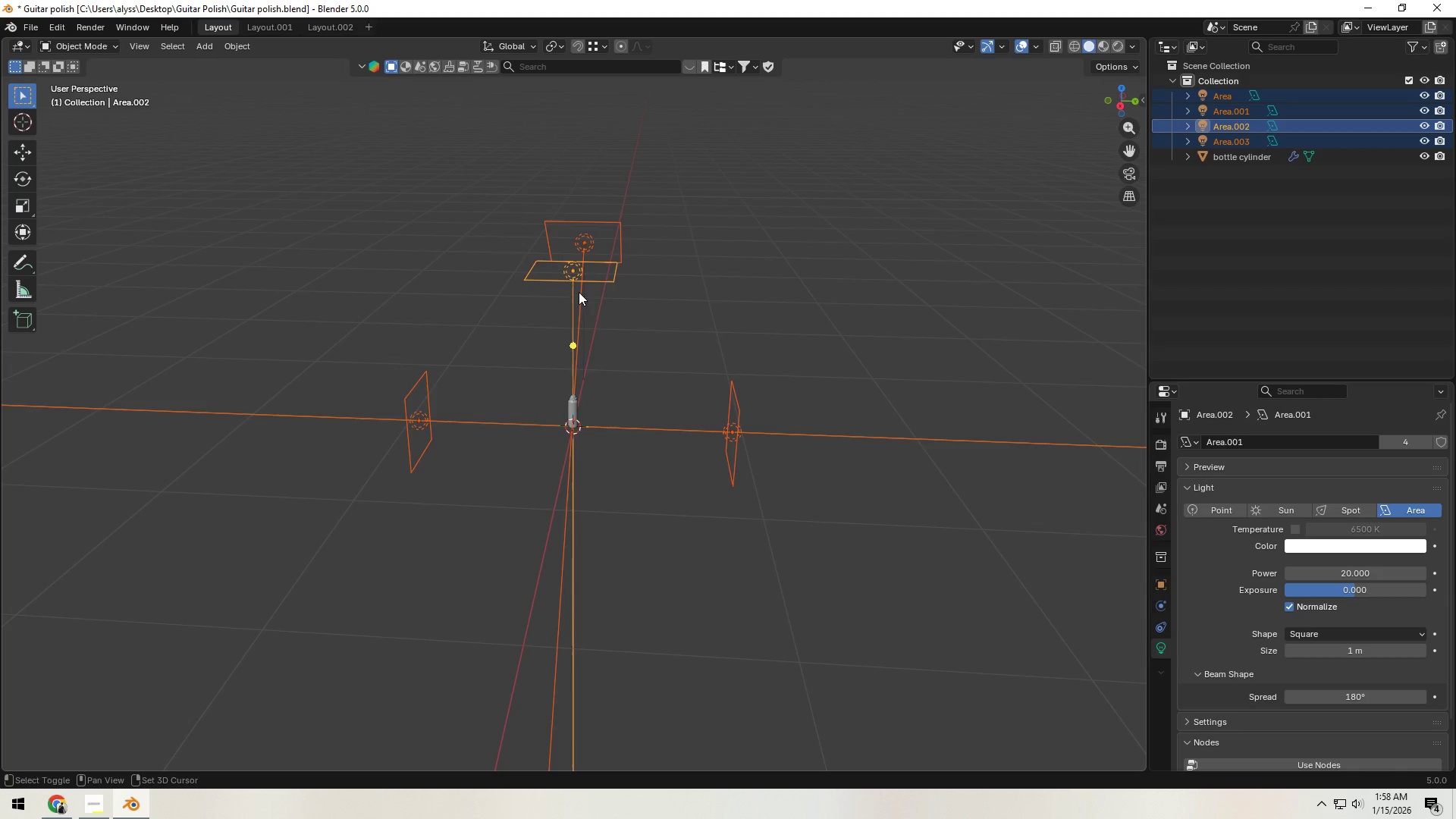 
key(Shift+ShiftLeft)
 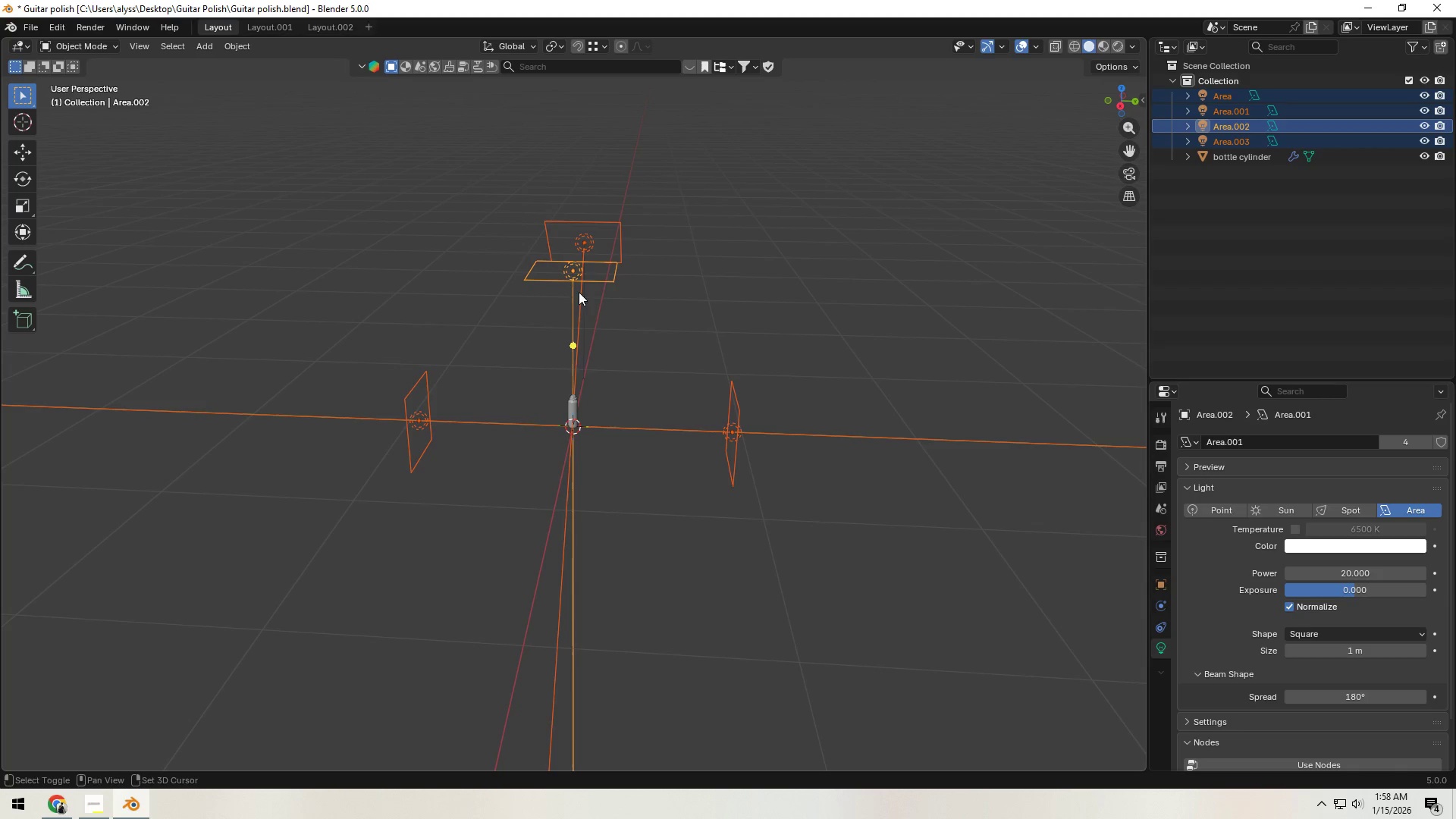 
key(Shift+ShiftLeft)
 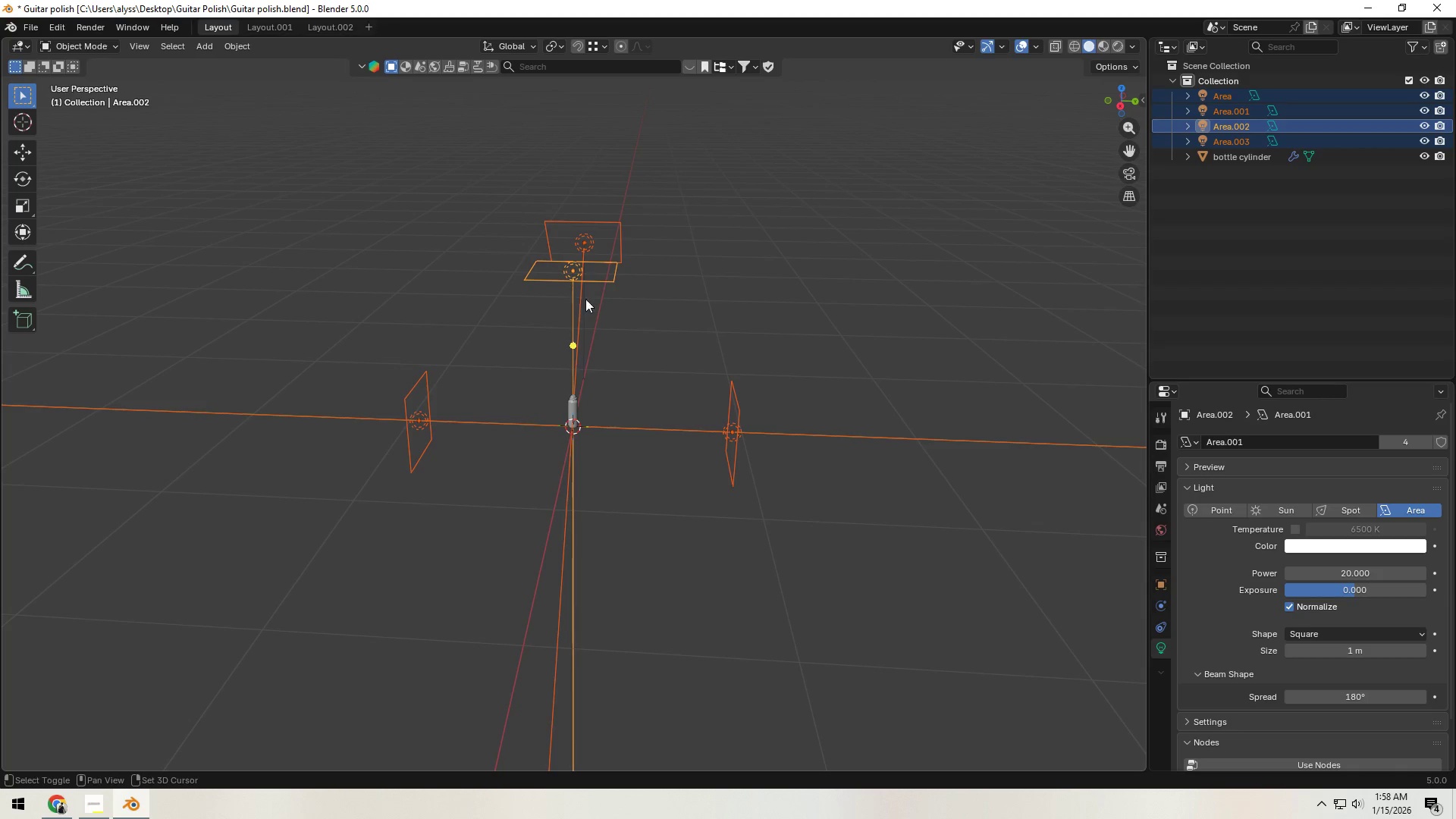 
key(Shift+ShiftLeft)
 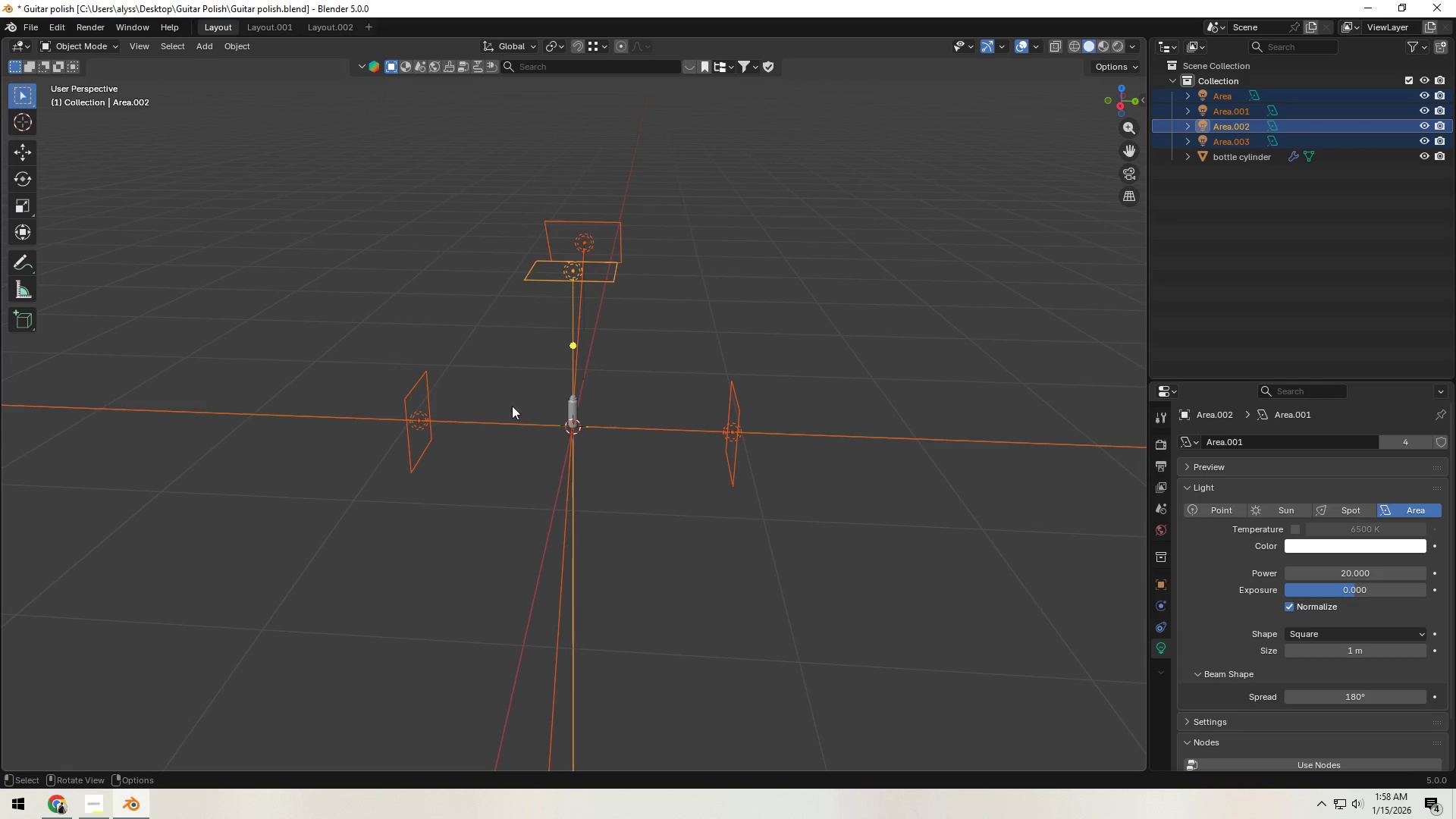 
hold_key(key=ShiftLeft, duration=1.5)
left_click([414, 441])
 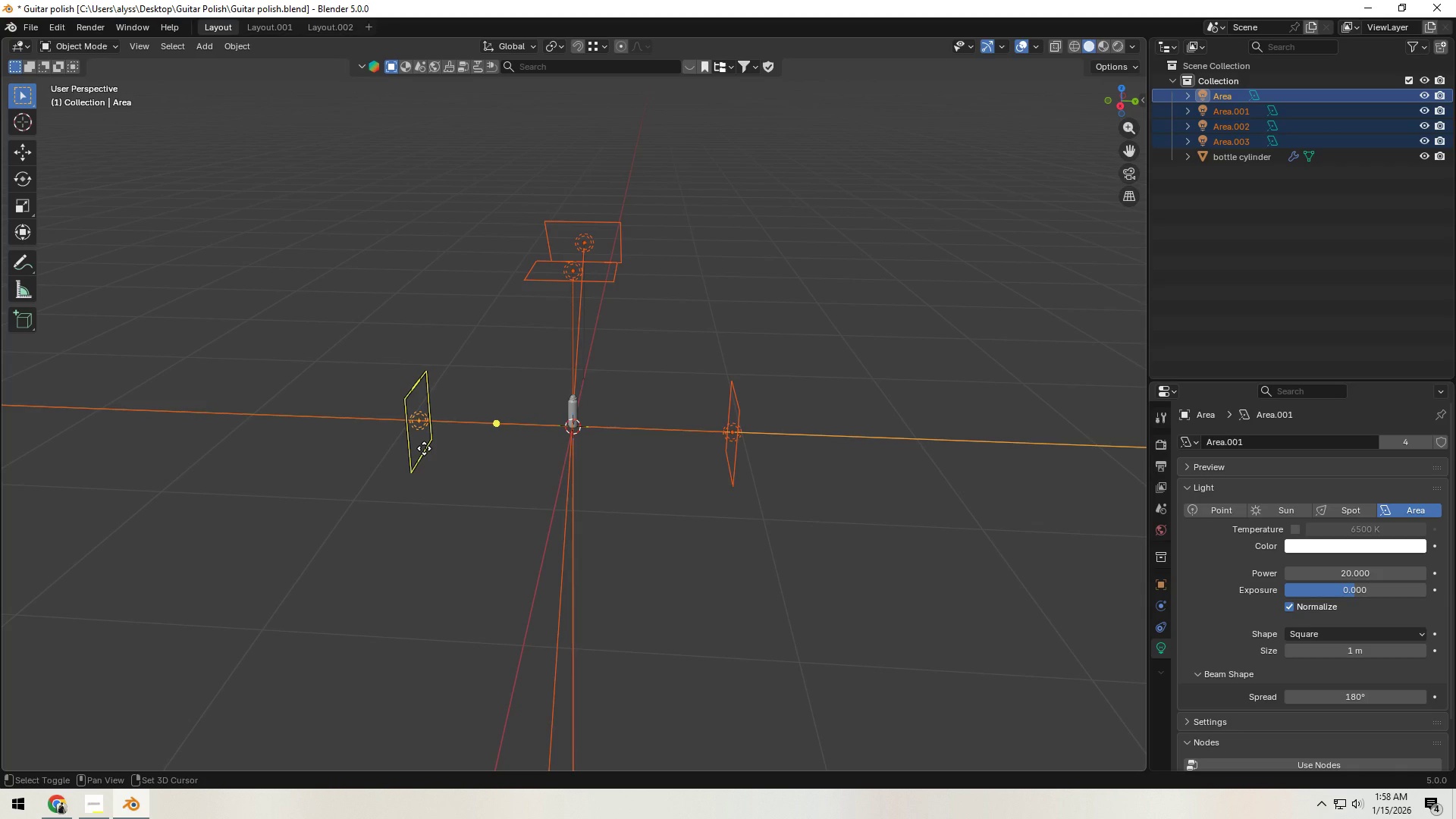 
hold_key(key=ShiftLeft, duration=0.47)
 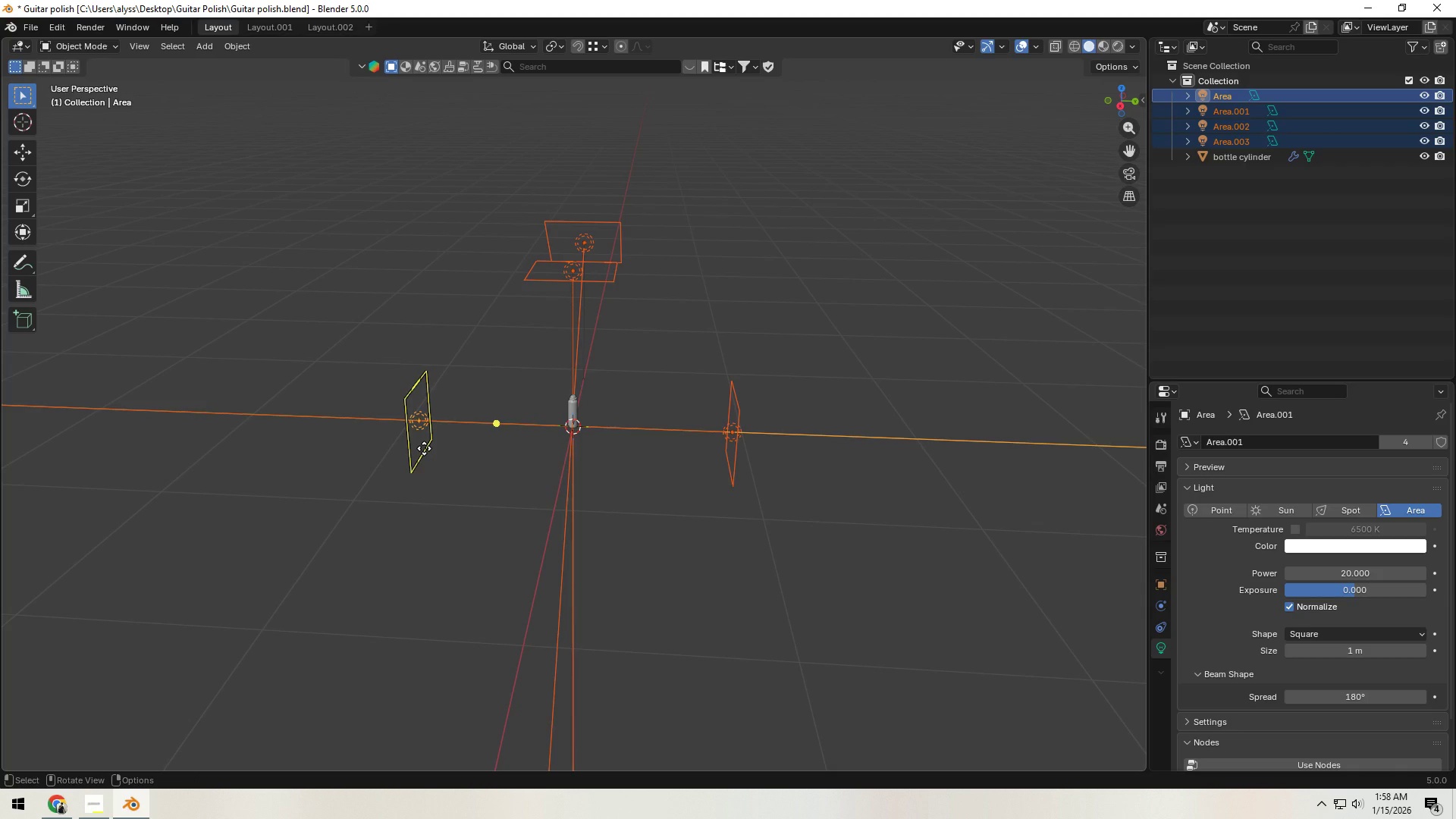 
key(Control+ControlLeft)
 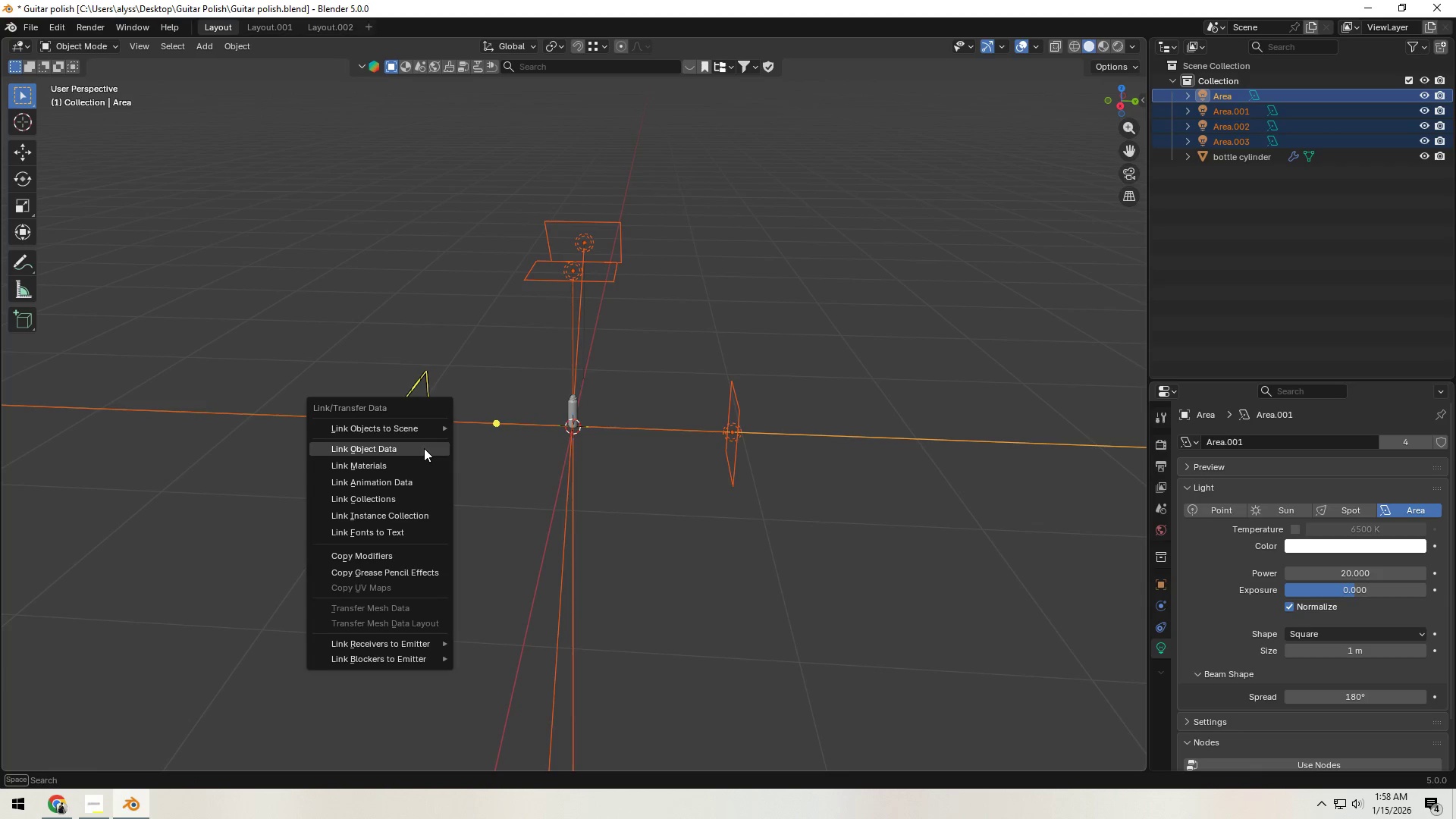 
key(Control+L)
 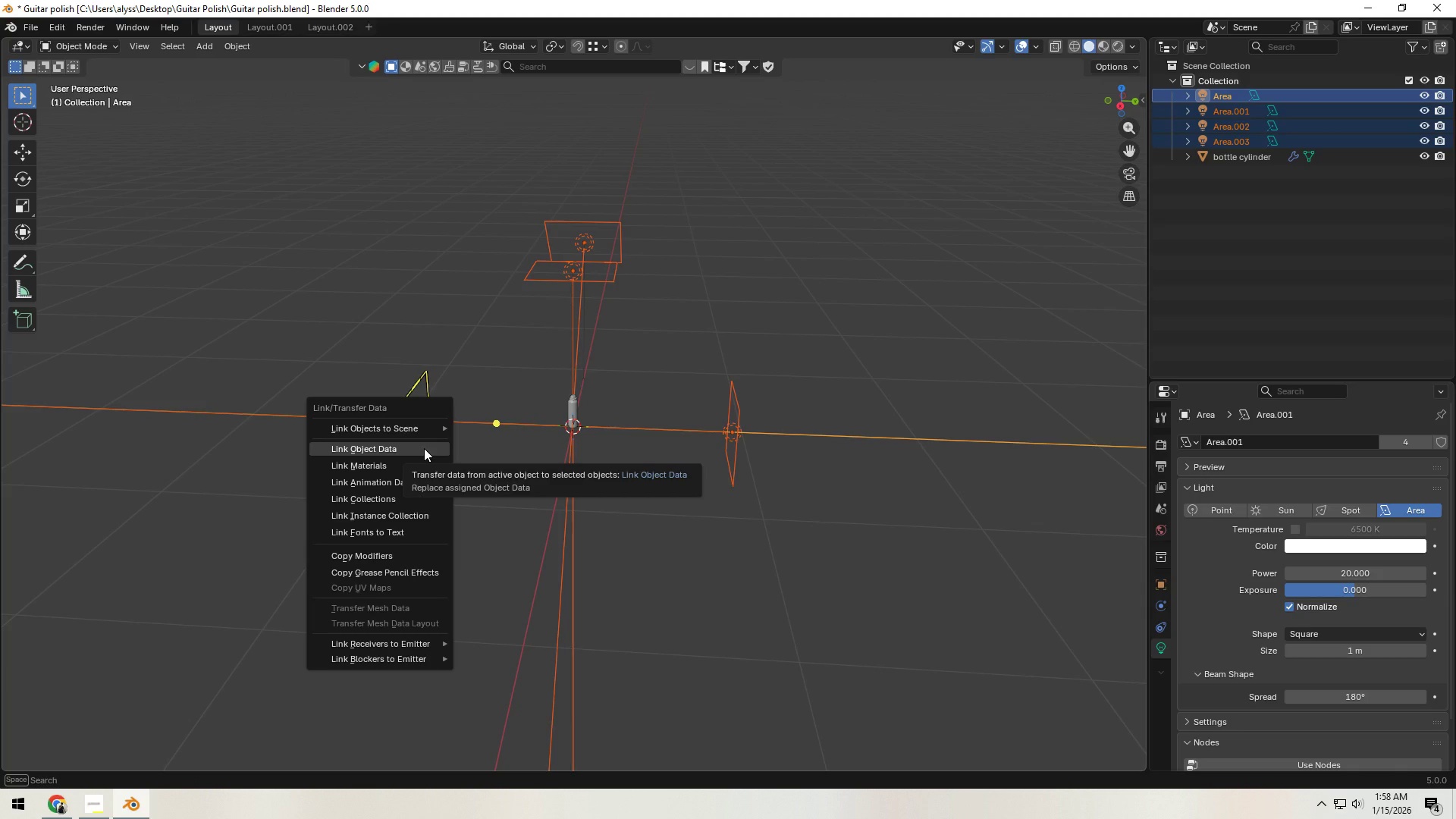 
left_click([424, 448])
 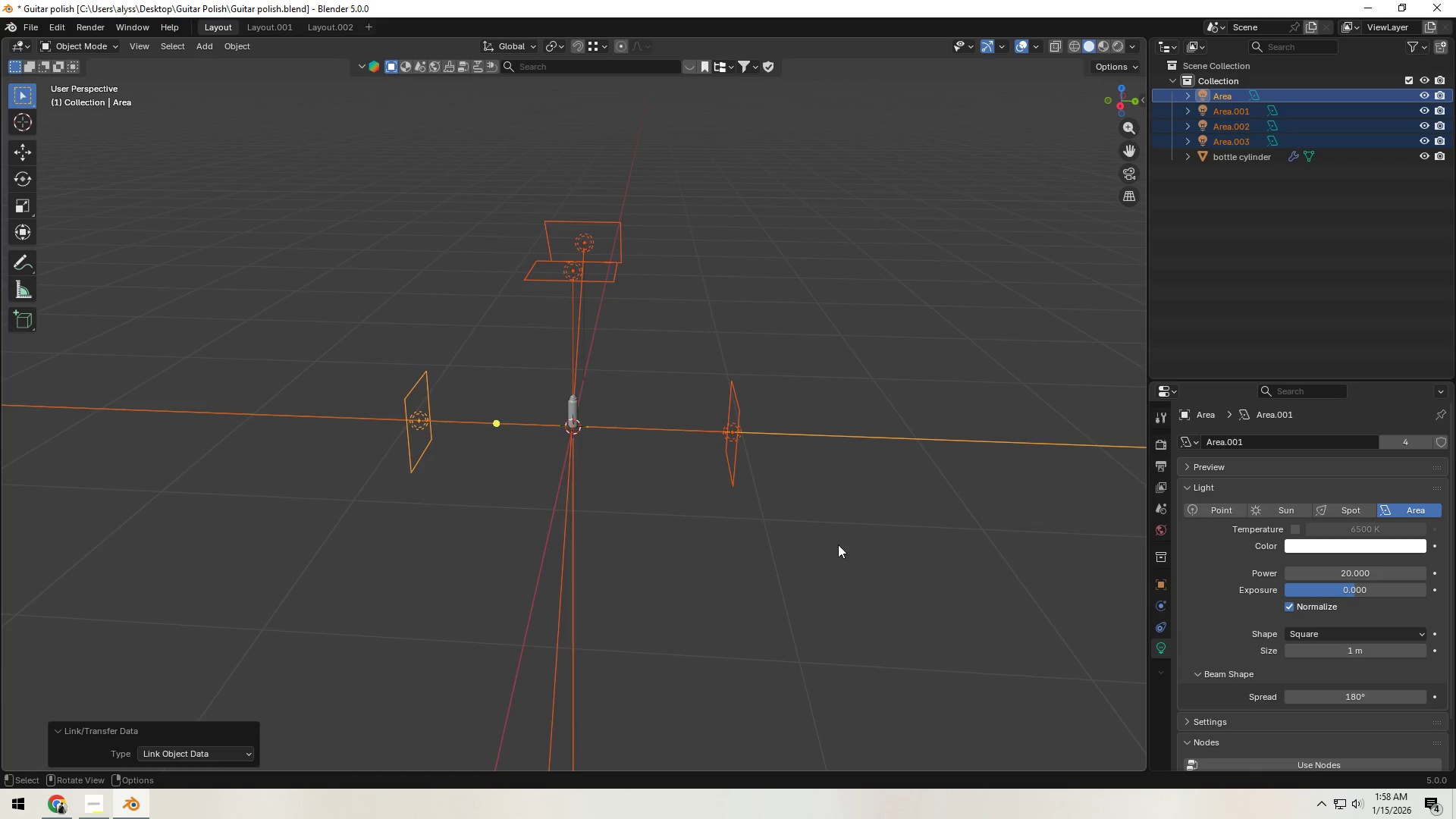 
left_click([879, 564])
 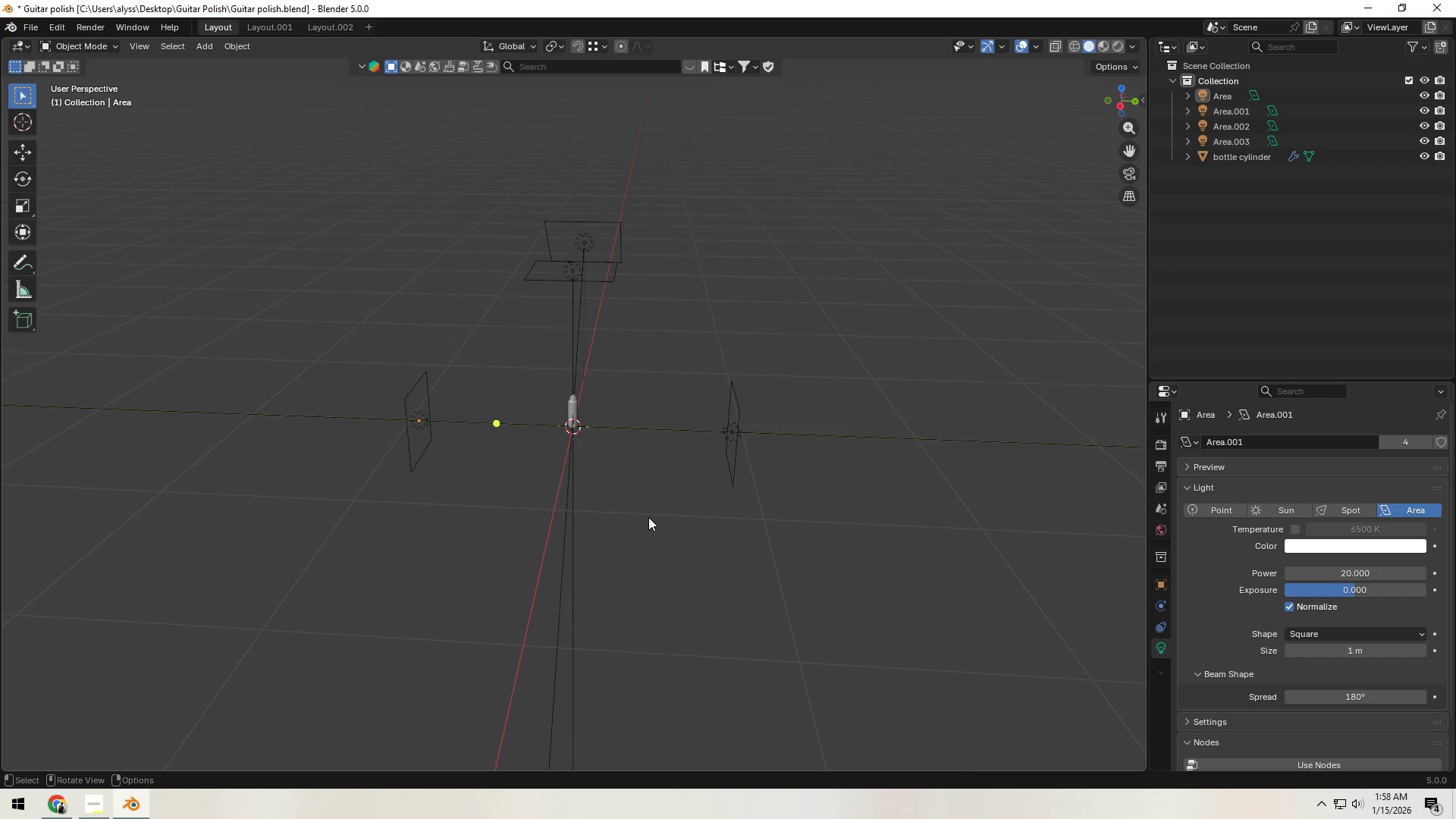 
left_click([598, 451])
 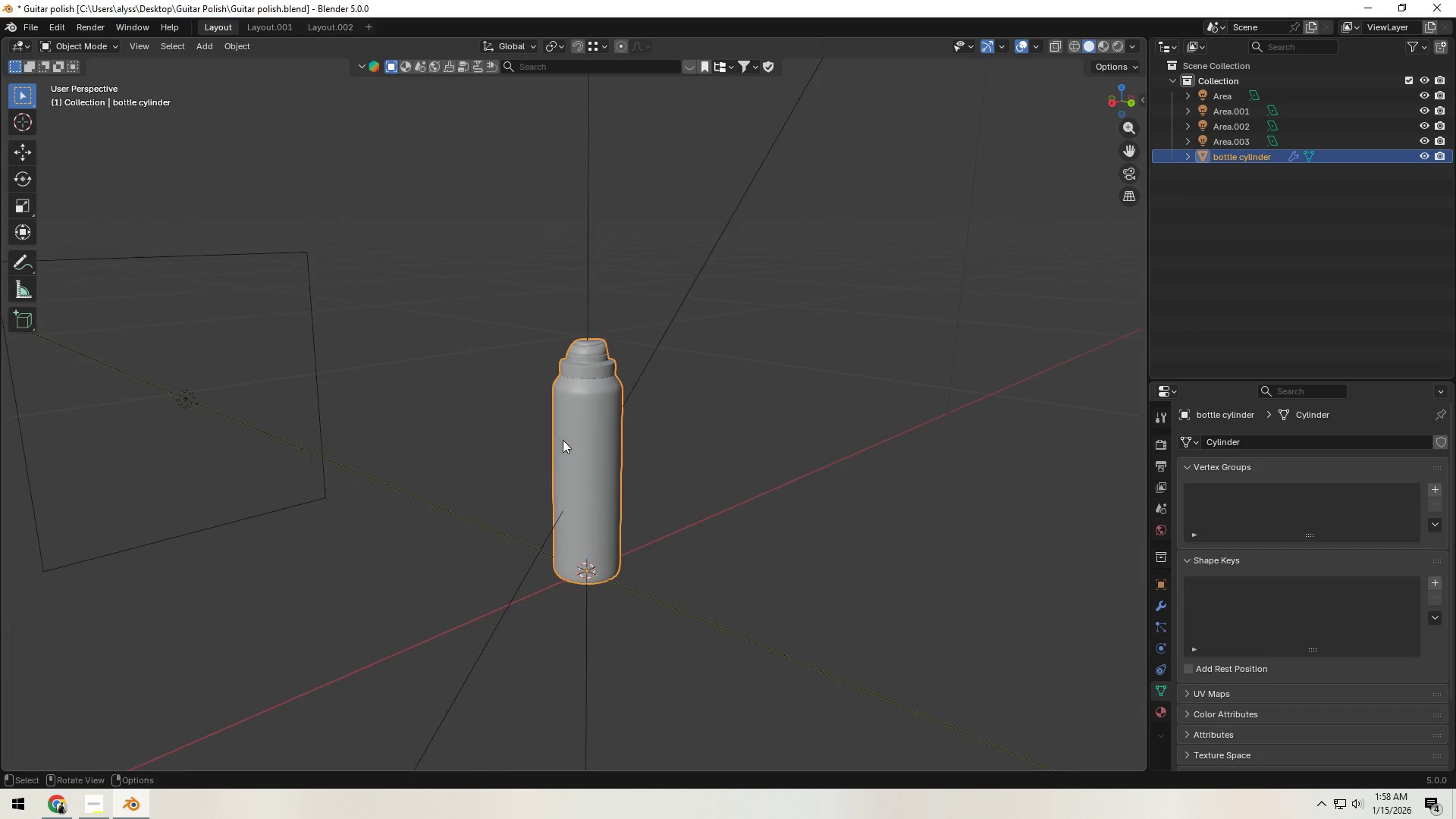 
scroll: coordinate [644, 517], scroll_direction: up, amount: 11.0
 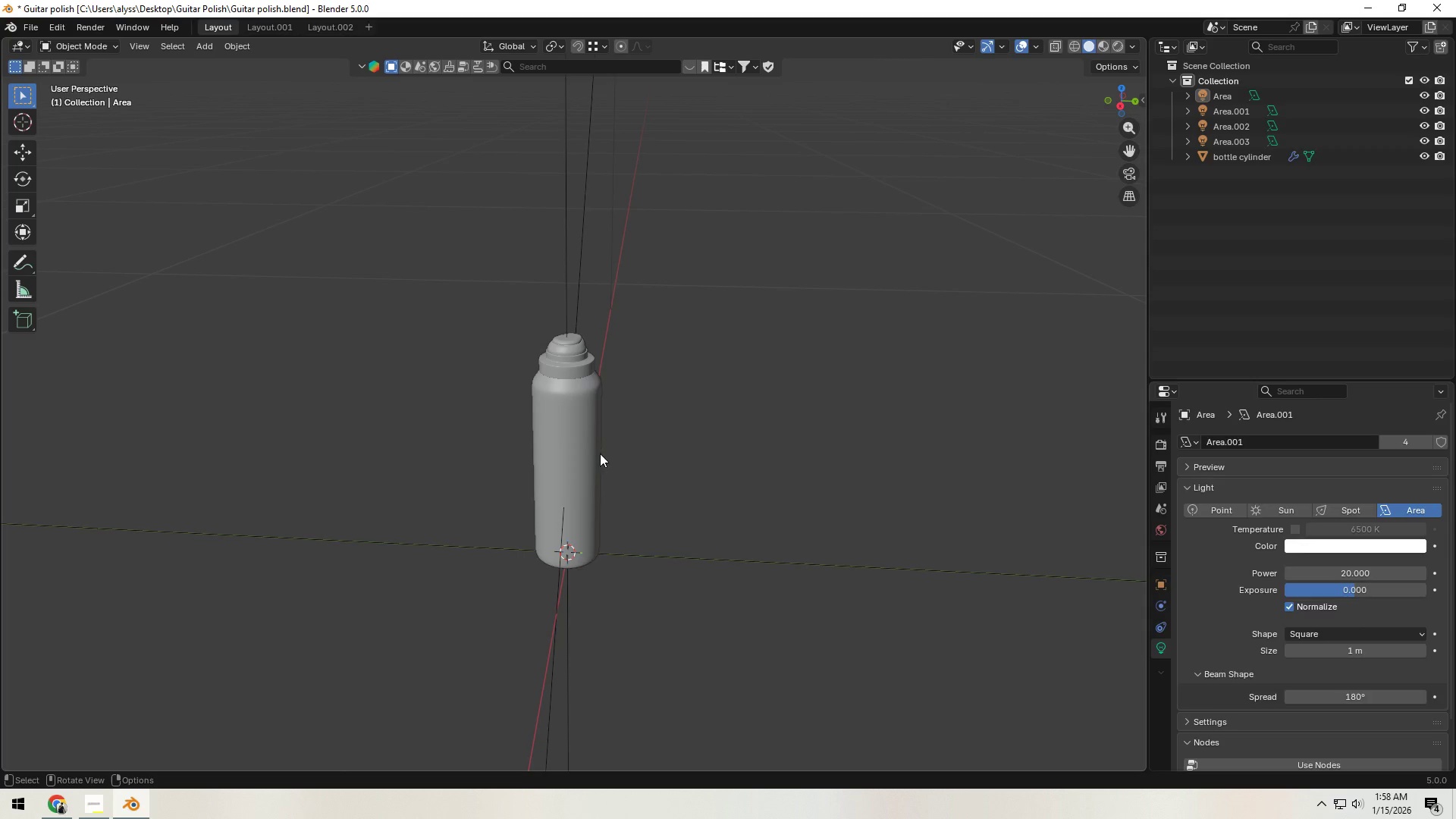 
key(Control+S)
 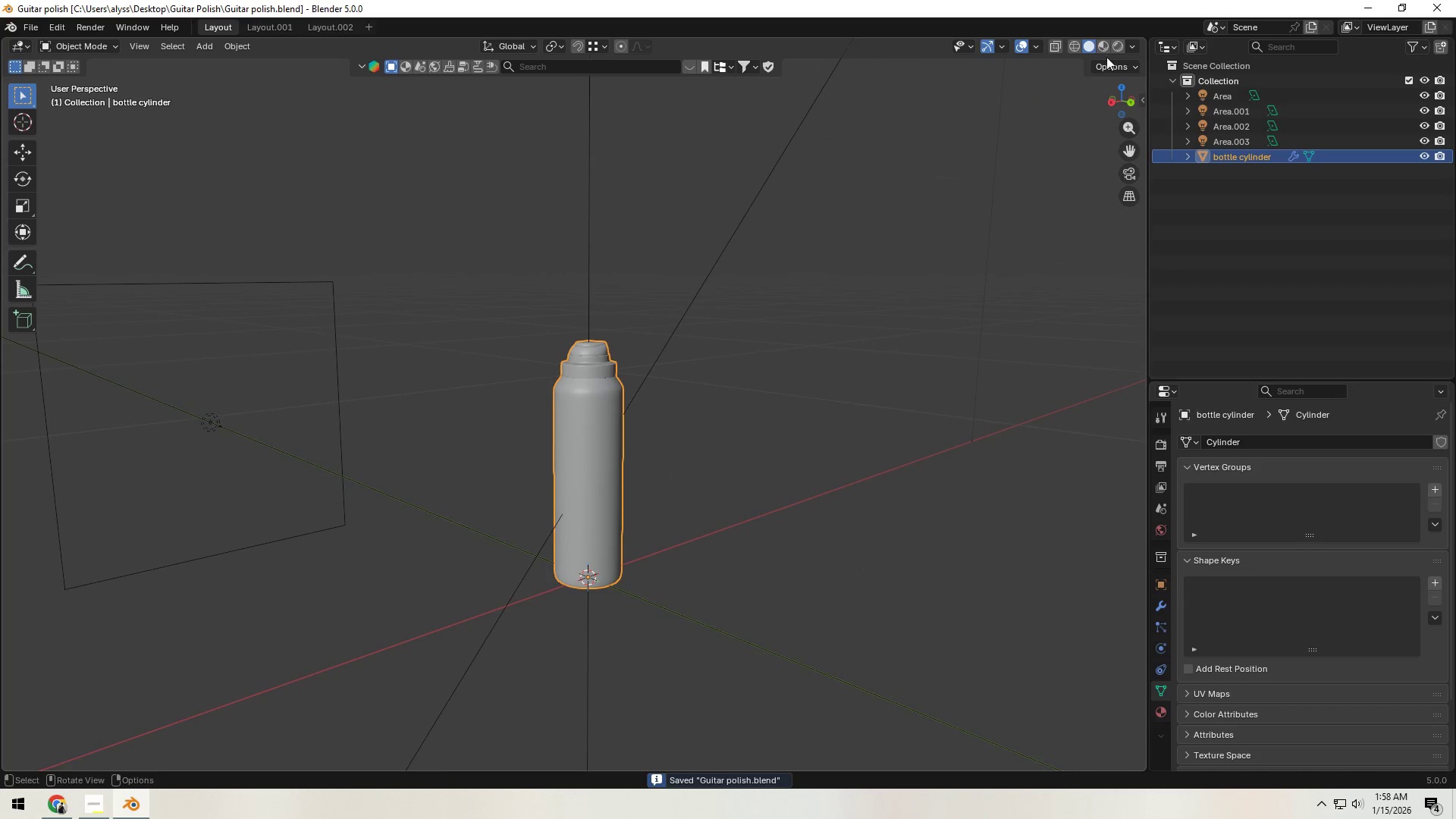 
left_click([1116, 47])
 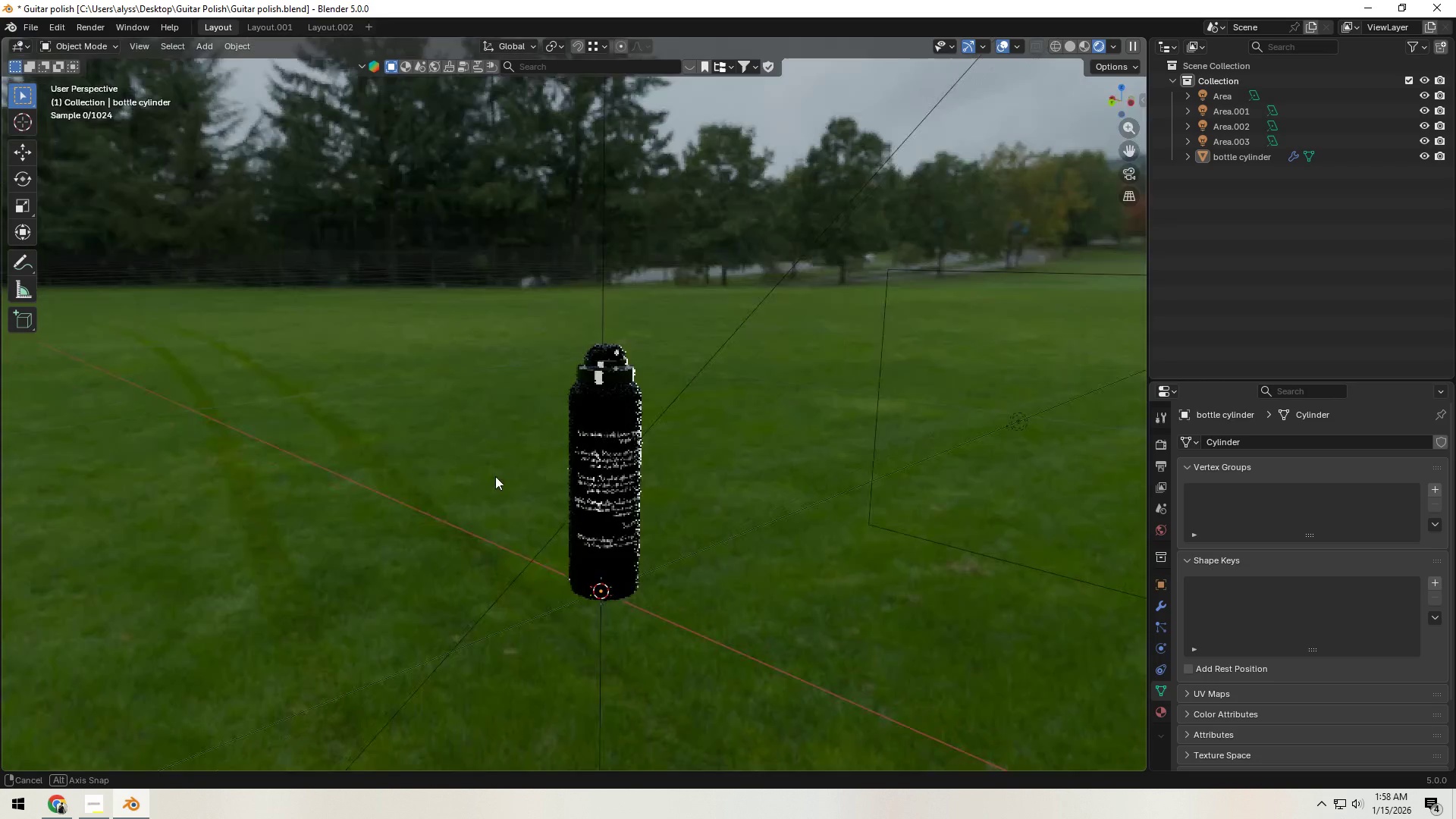 
wait(22.89)
 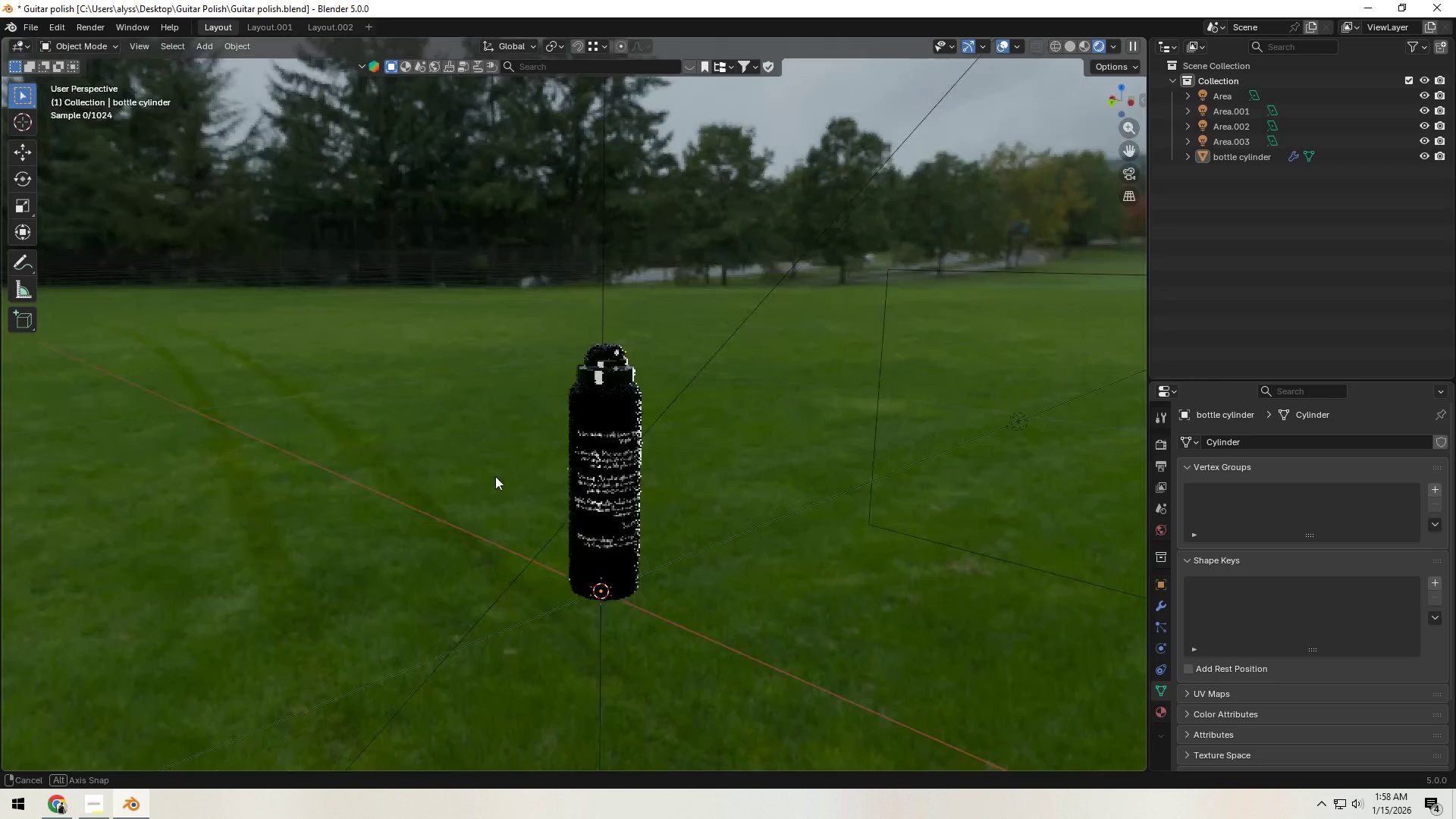 
left_click([701, 479])
 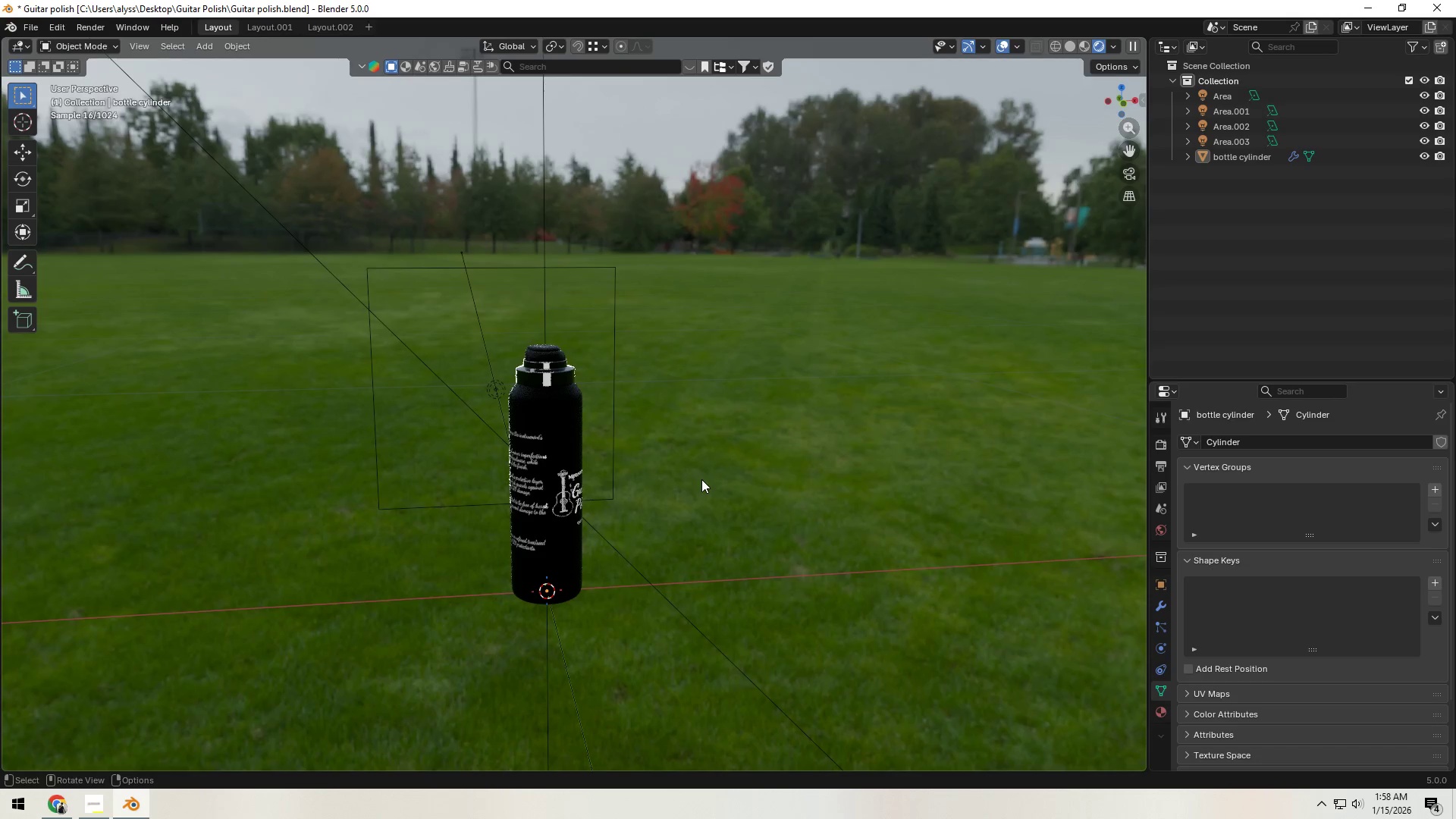 
hold_key(key=Z, duration=1.5)
 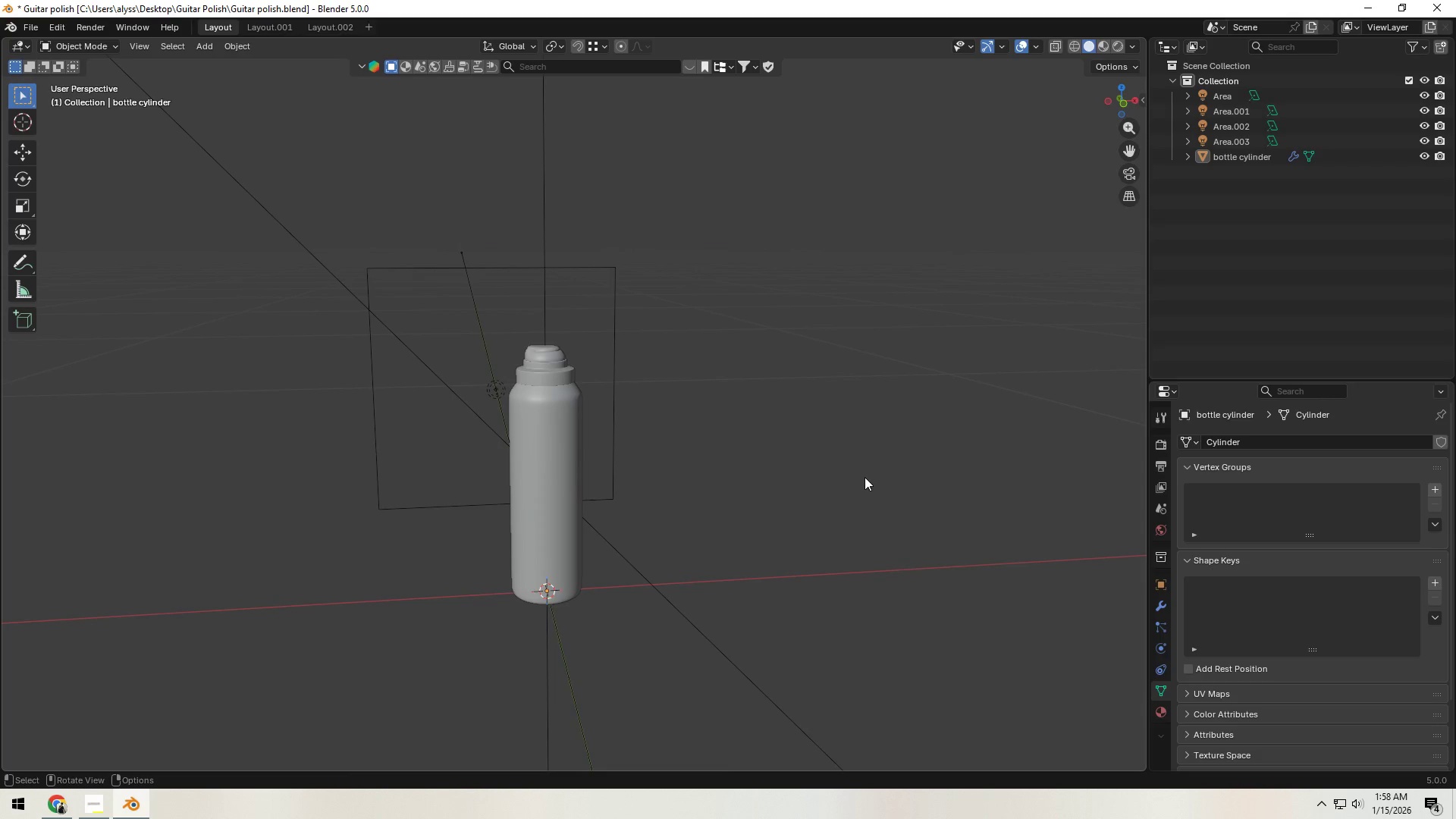 
key(Control+S)